 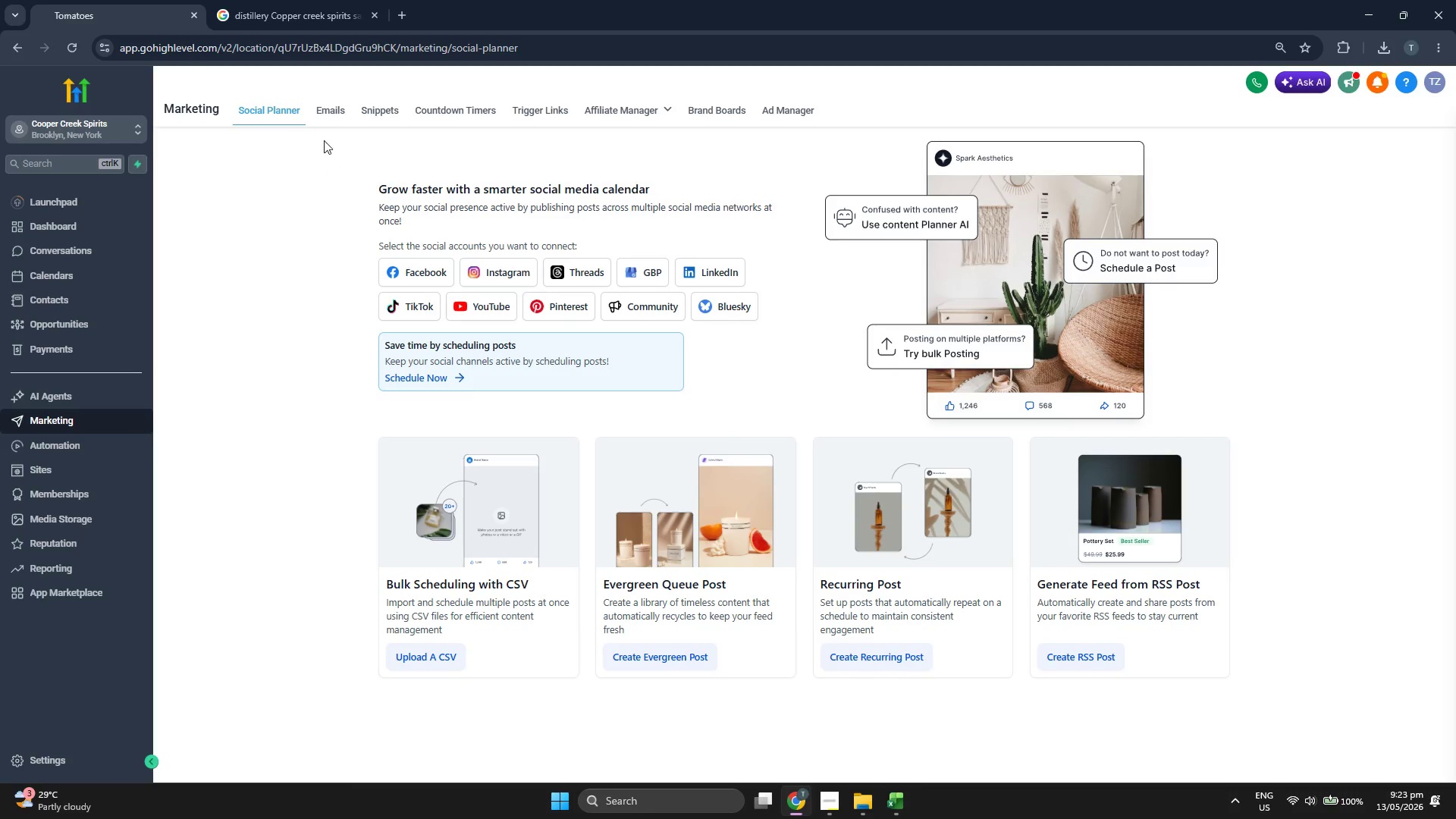 
left_click([553, 215])
 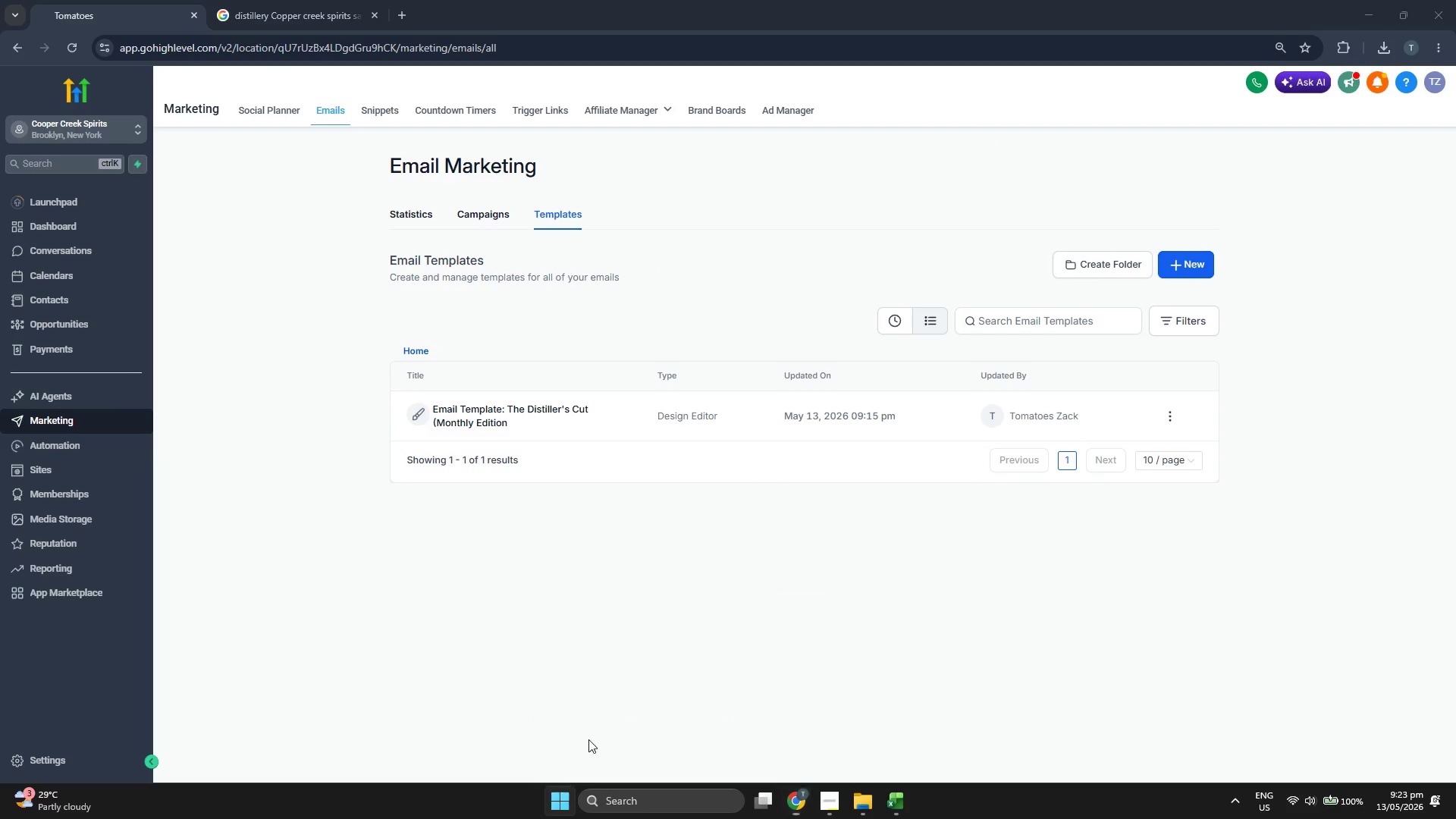 
scroll: coordinate [720, 507], scroll_direction: down, amount: 1.0
 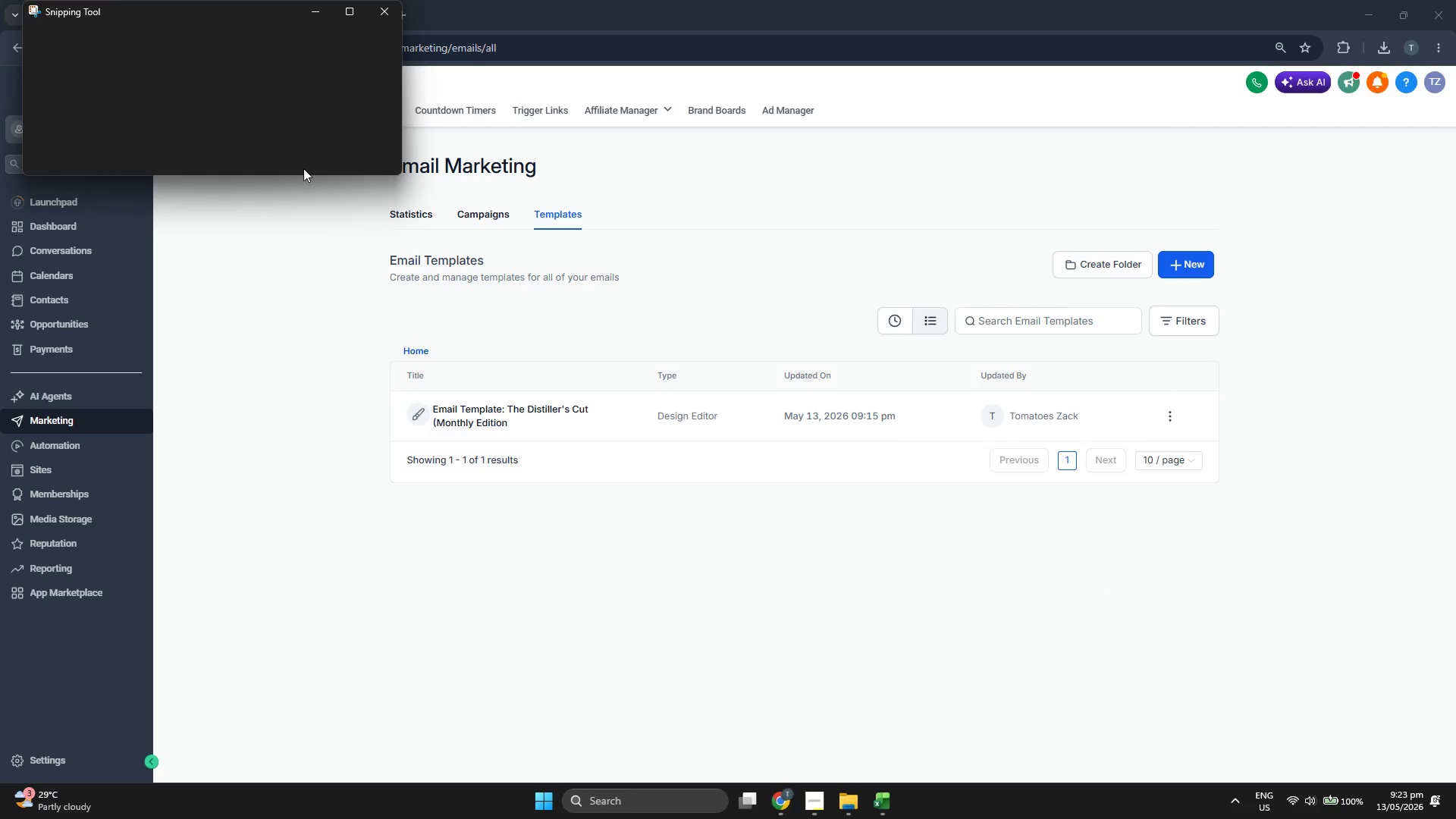 
double_click([83, 38])
 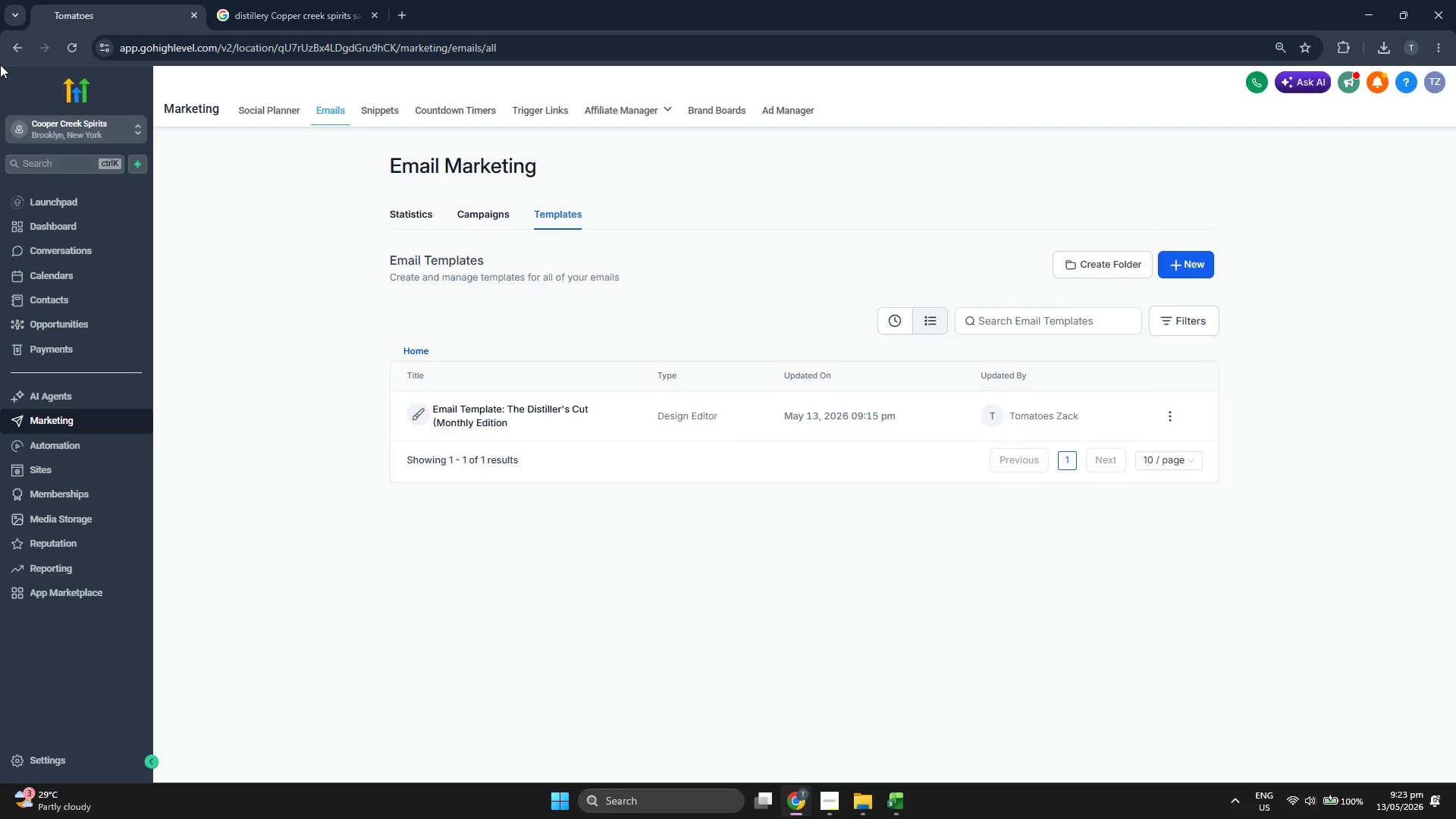 
left_click_drag(start_coordinate=[0, 64], to_coordinate=[1455, 781])
 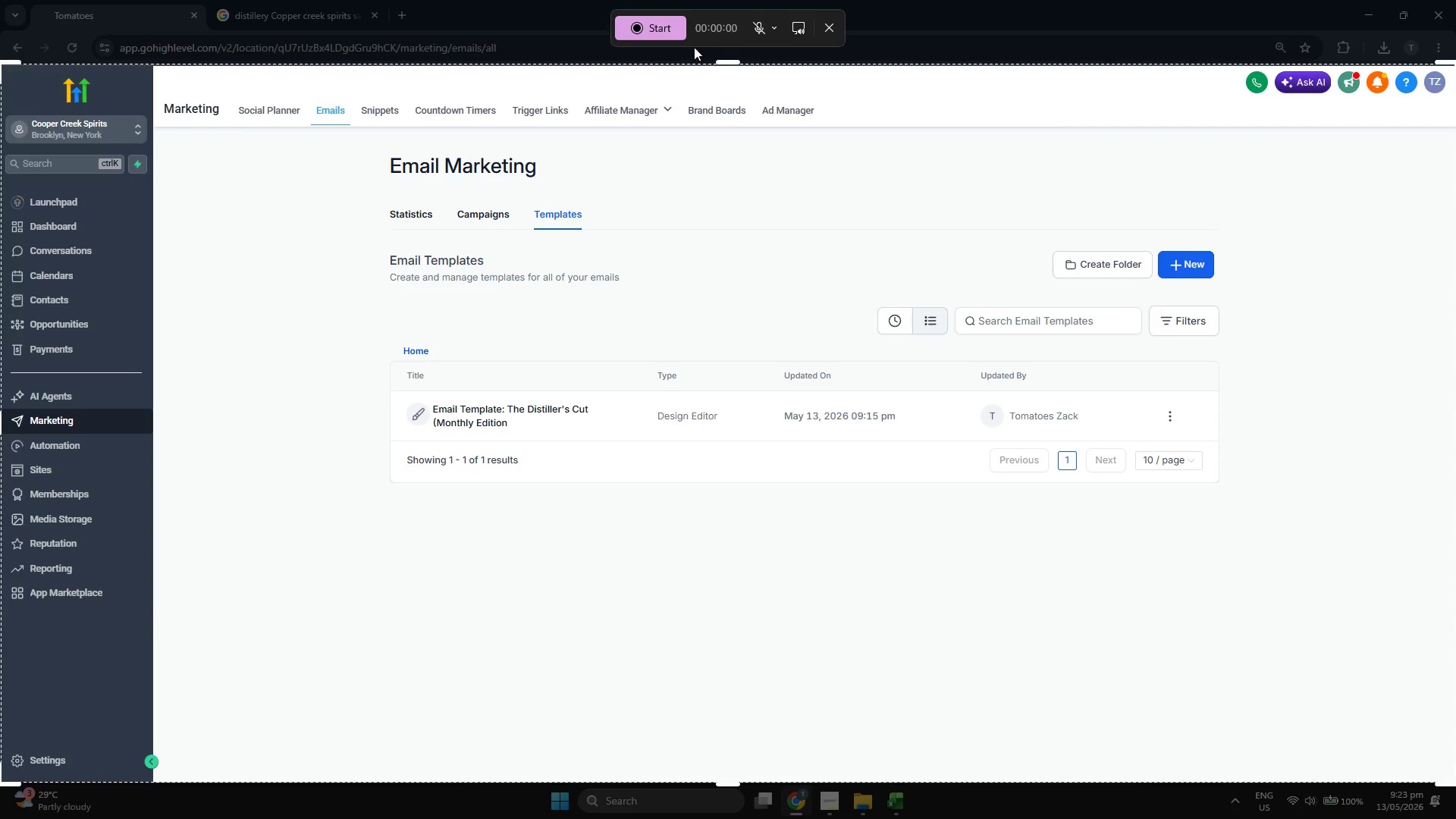 
left_click([663, 31])
 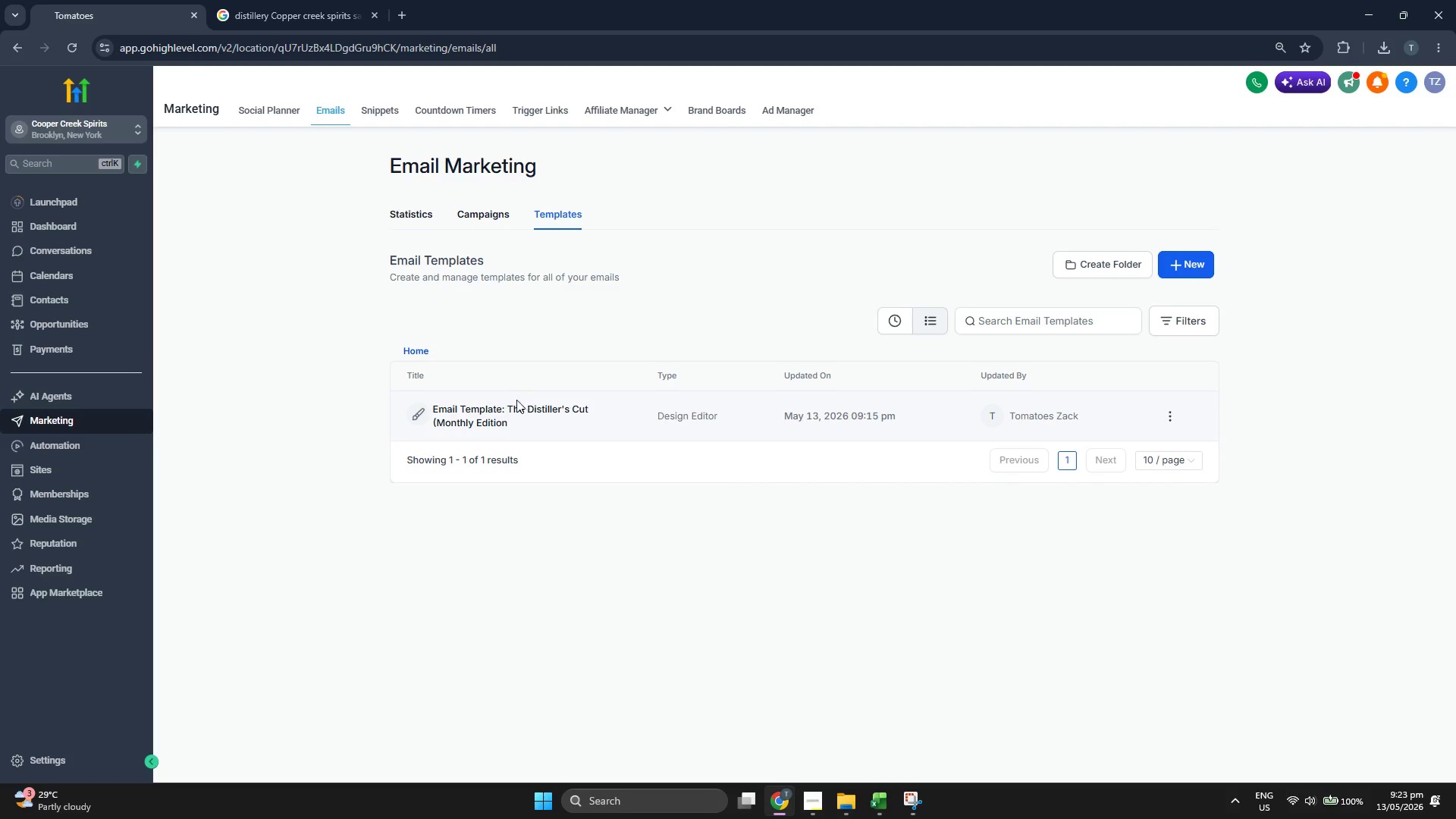 
wait(7.89)
 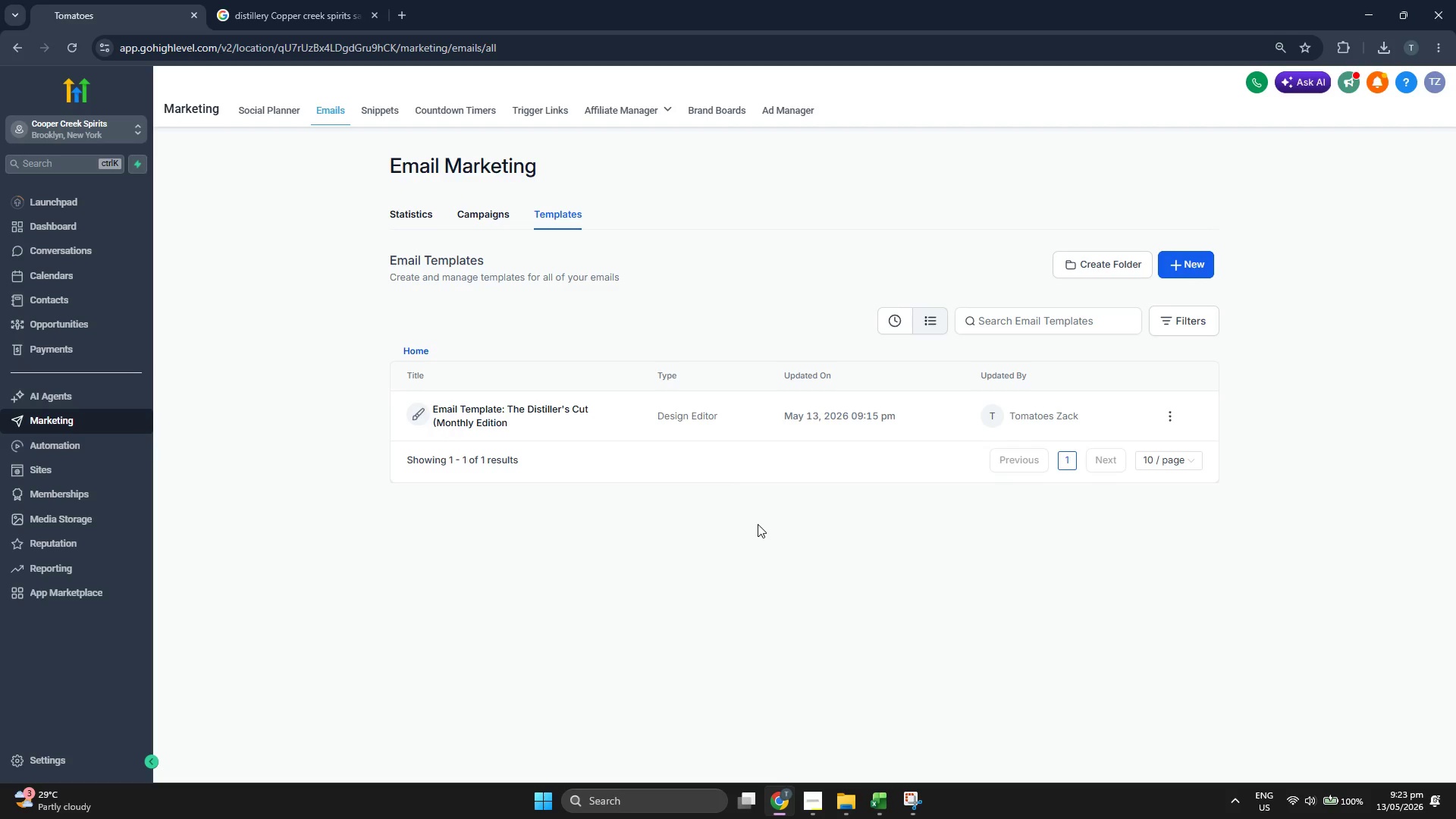 
left_click([406, 217])
 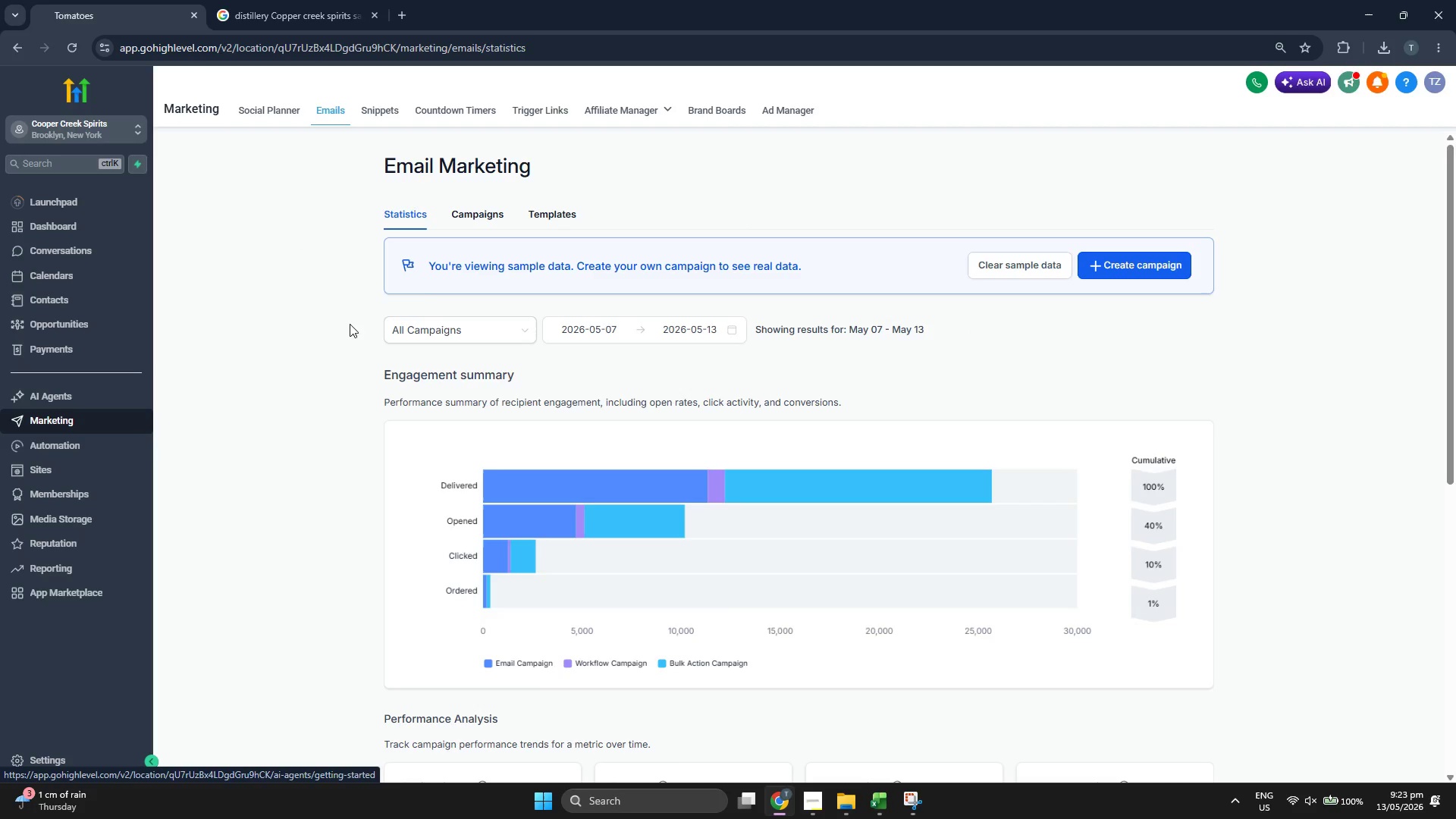 
left_click([554, 215])
 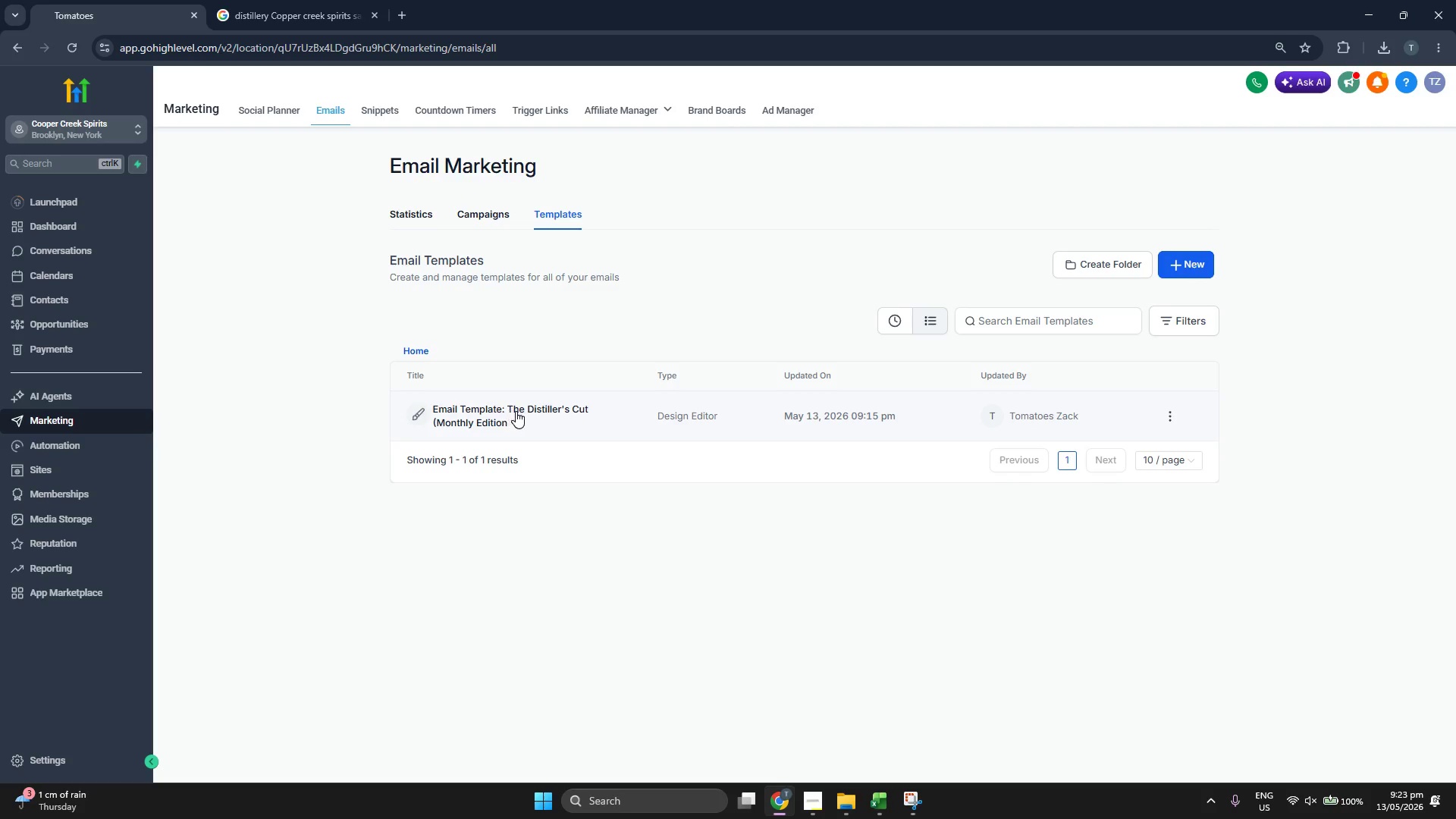 
left_click([523, 413])
 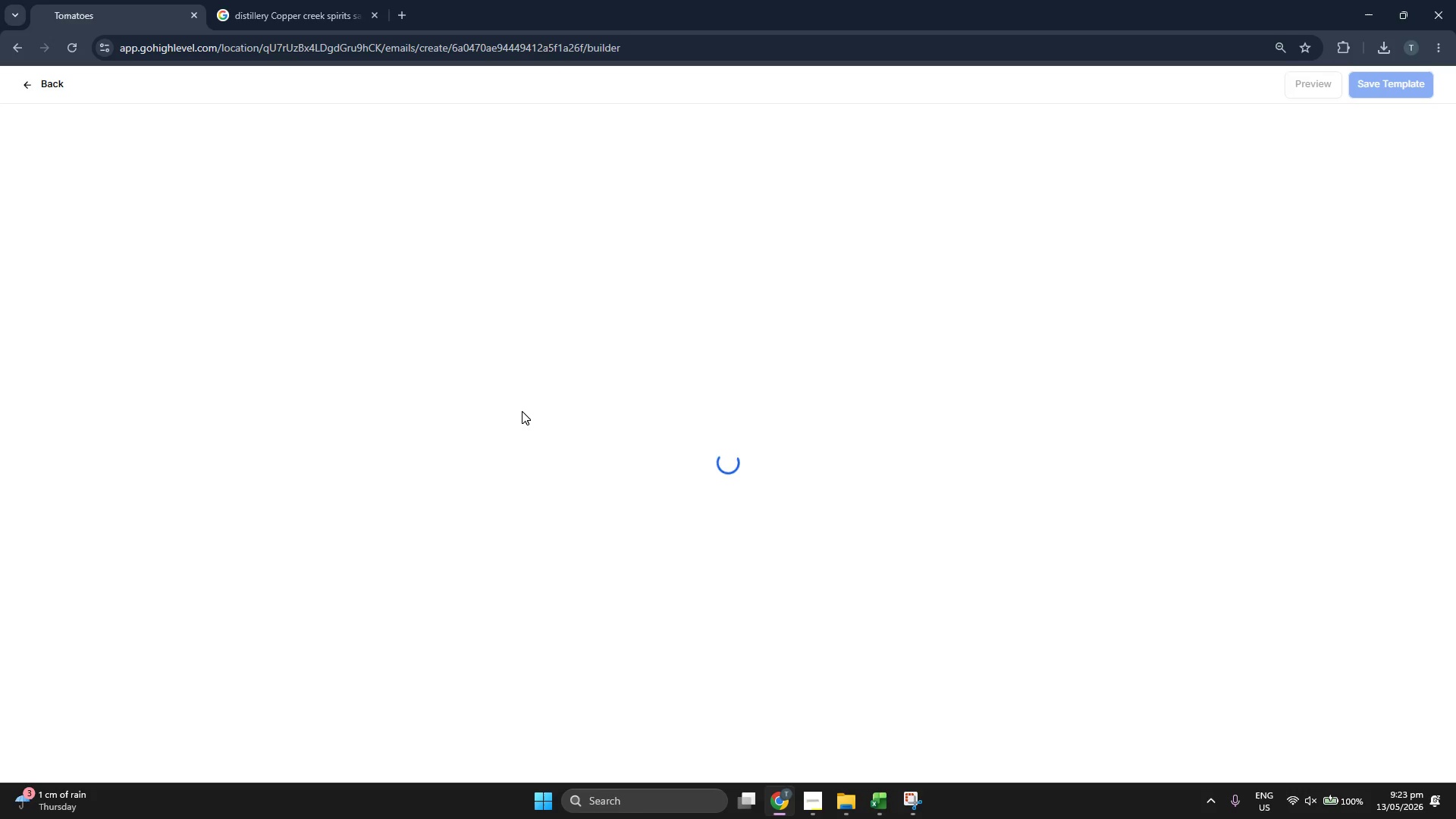 
wait(6.2)
 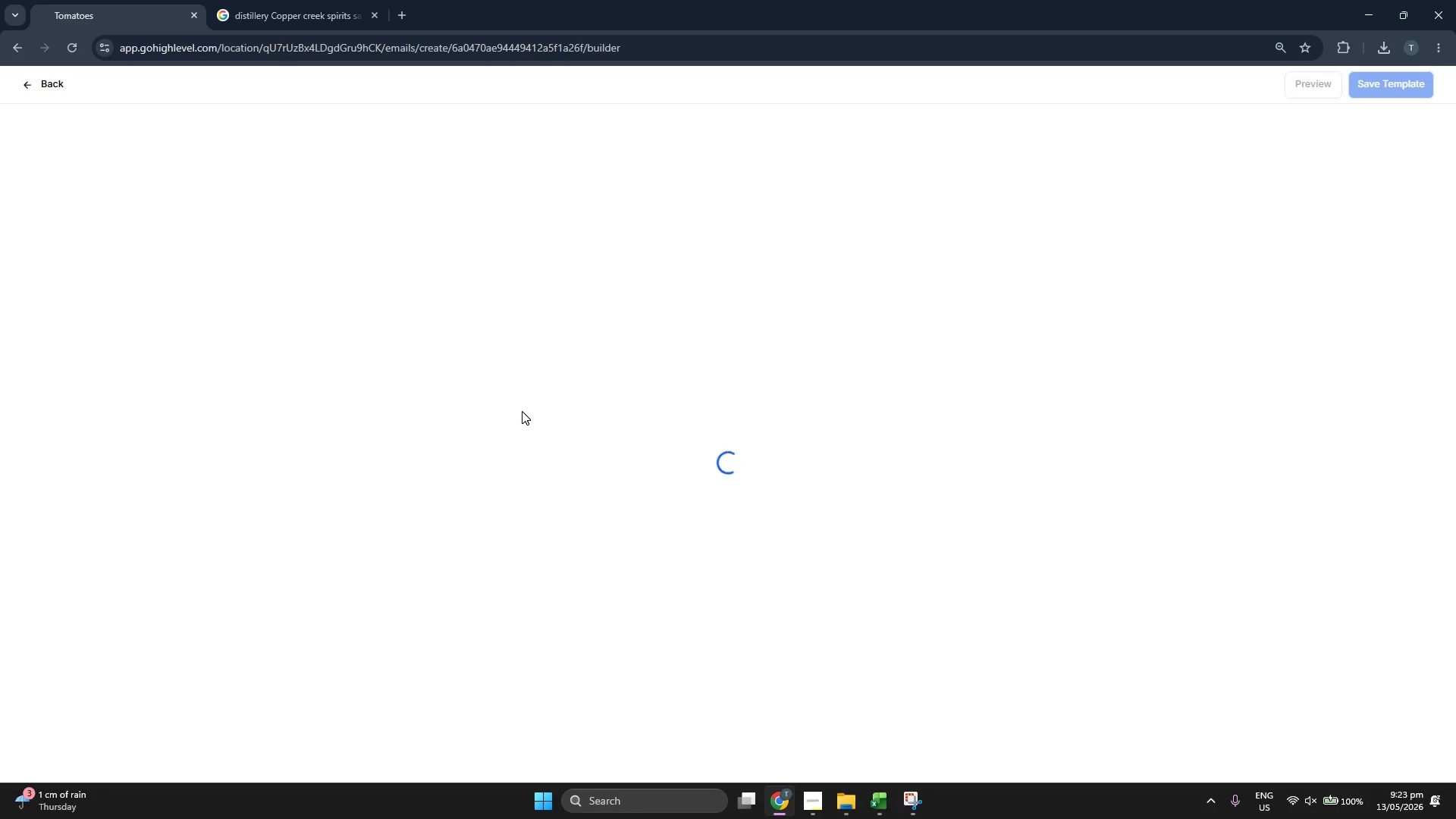 
mouse_move([579, 389])
 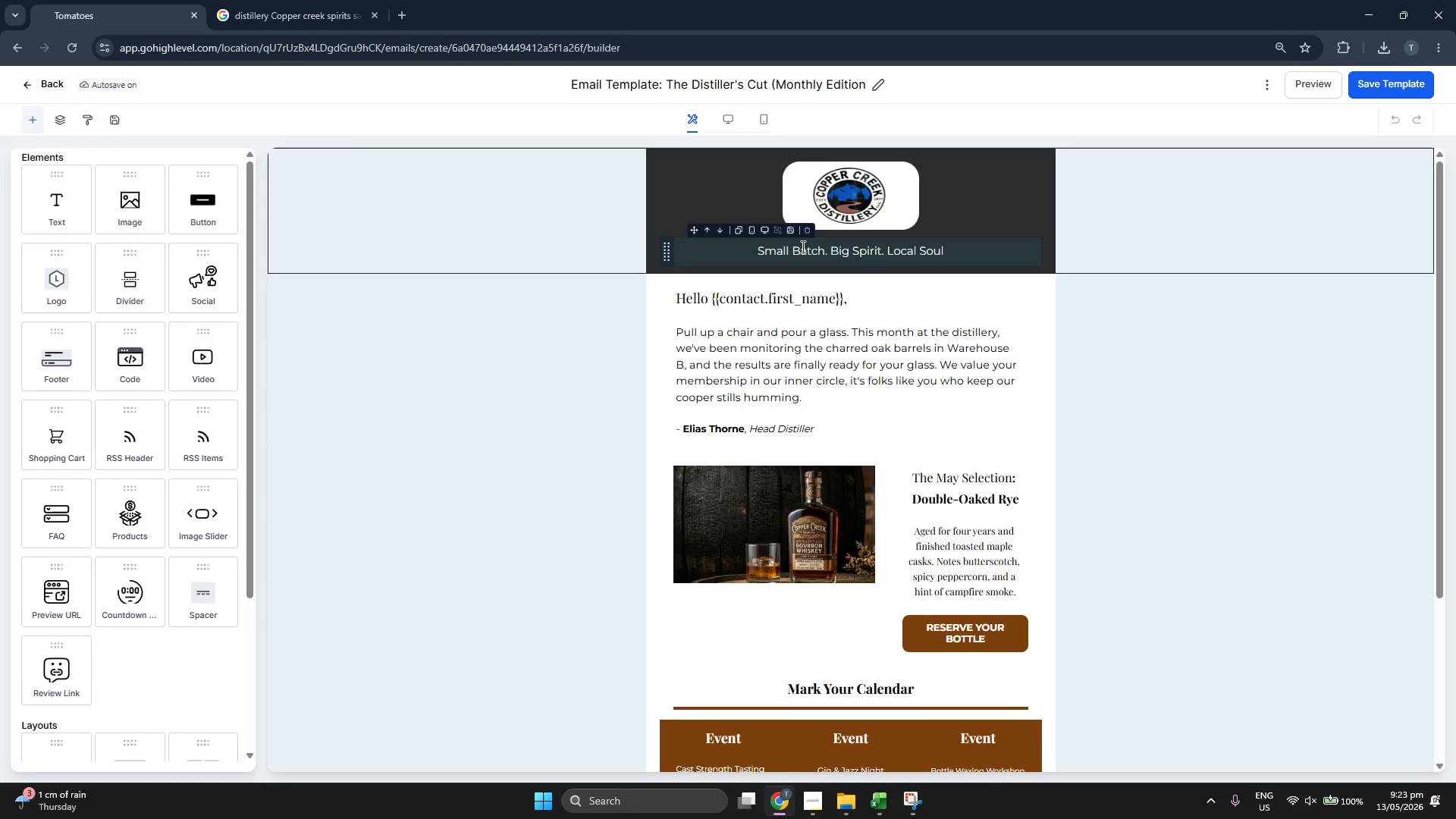 
scroll: coordinate [769, 435], scroll_direction: down, amount: 3.0
 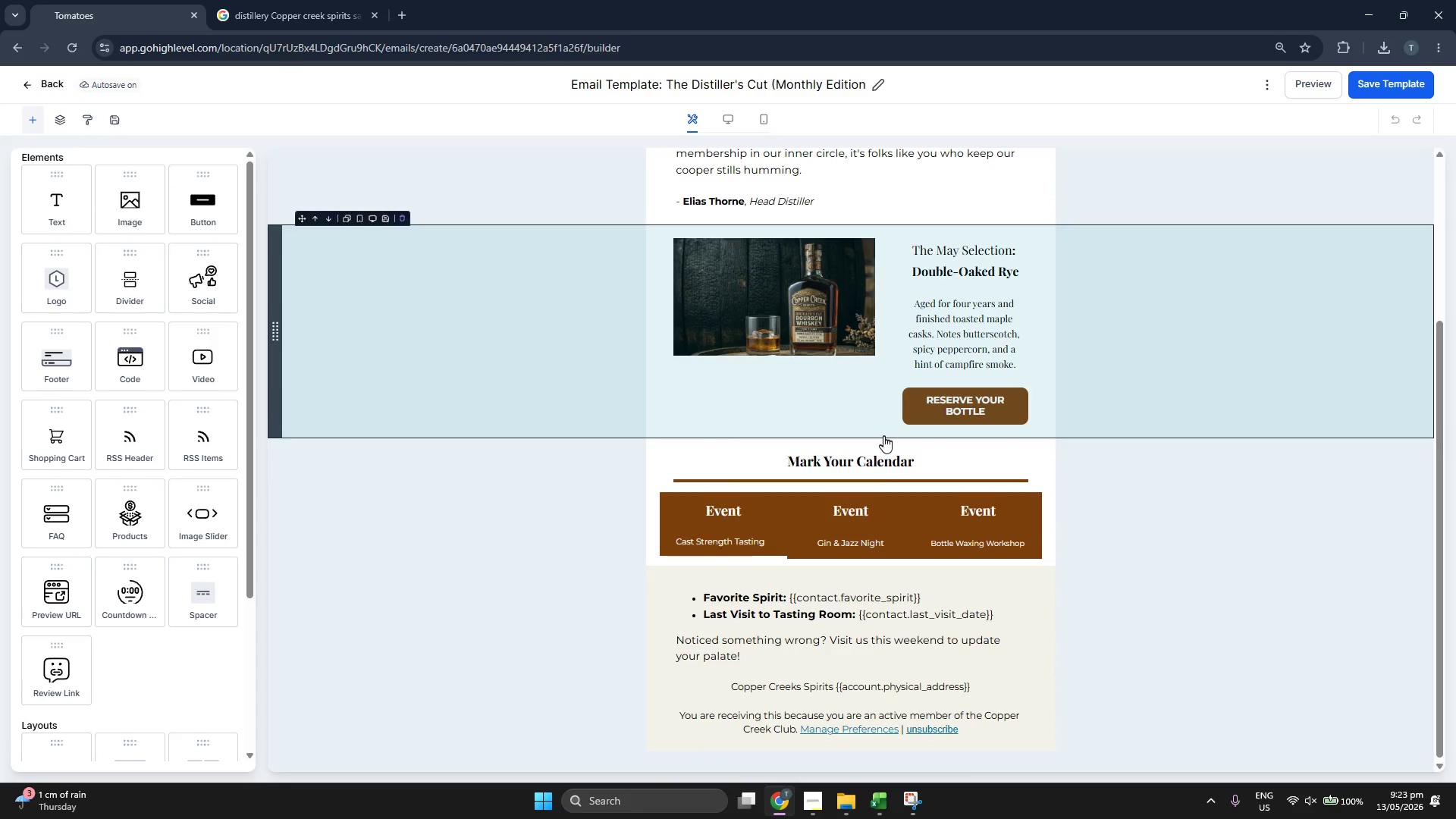 
scroll: coordinate [757, 306], scroll_direction: up, amount: 1.0
 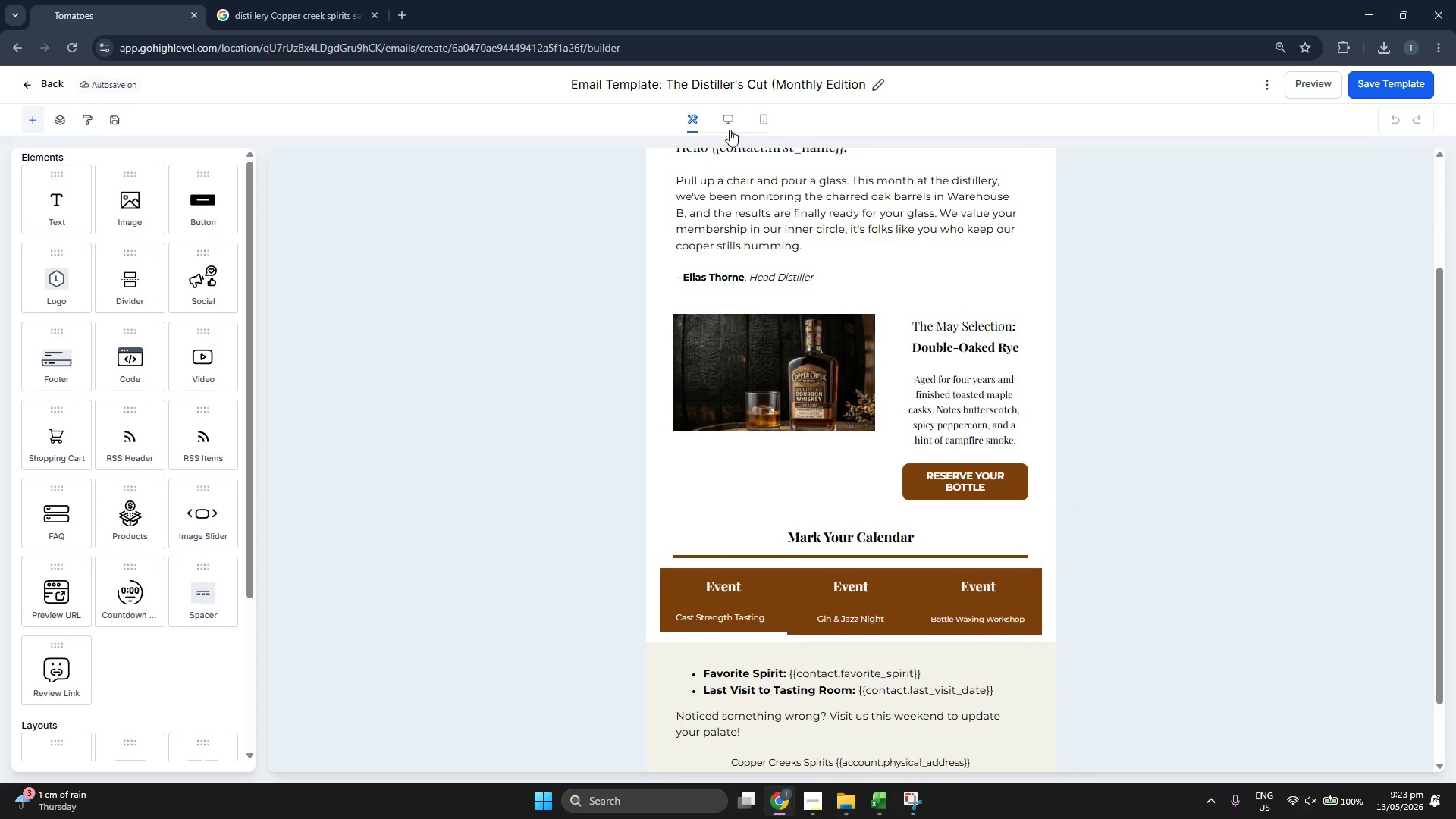 
left_click([729, 118])
 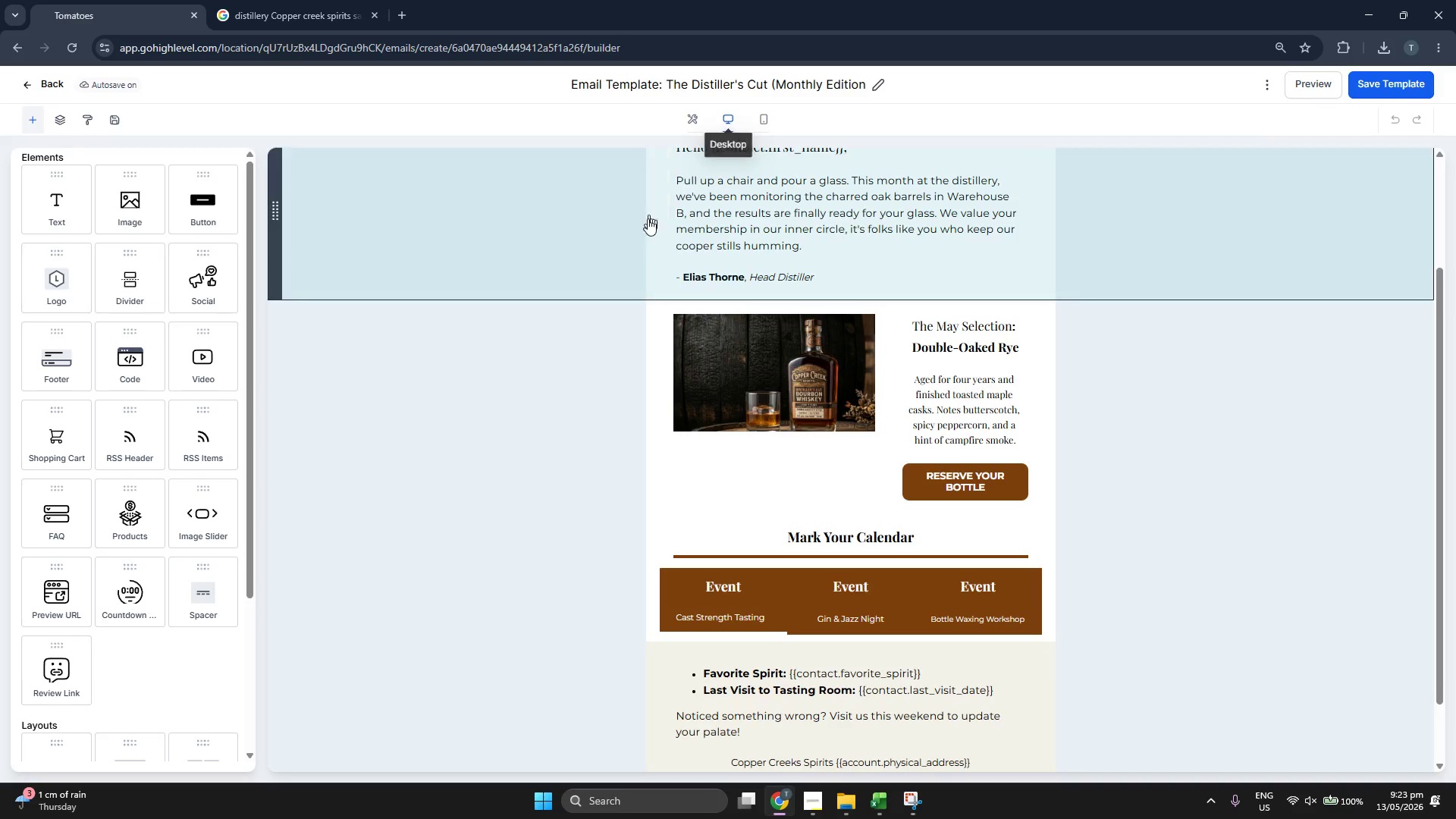 
scroll: coordinate [648, 232], scroll_direction: down, amount: 3.0
 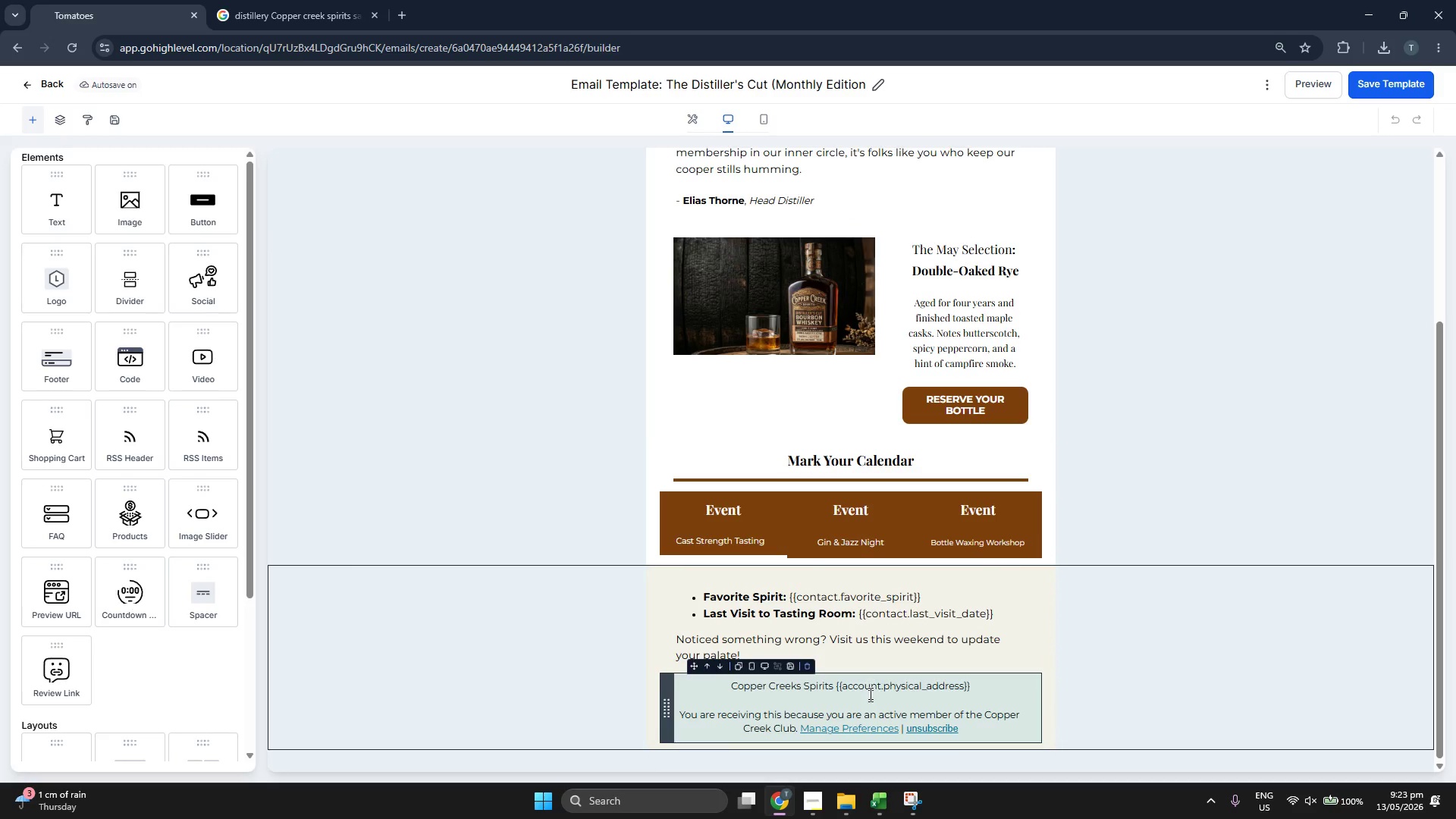 
scroll: coordinate [707, 372], scroll_direction: up, amount: 4.0
 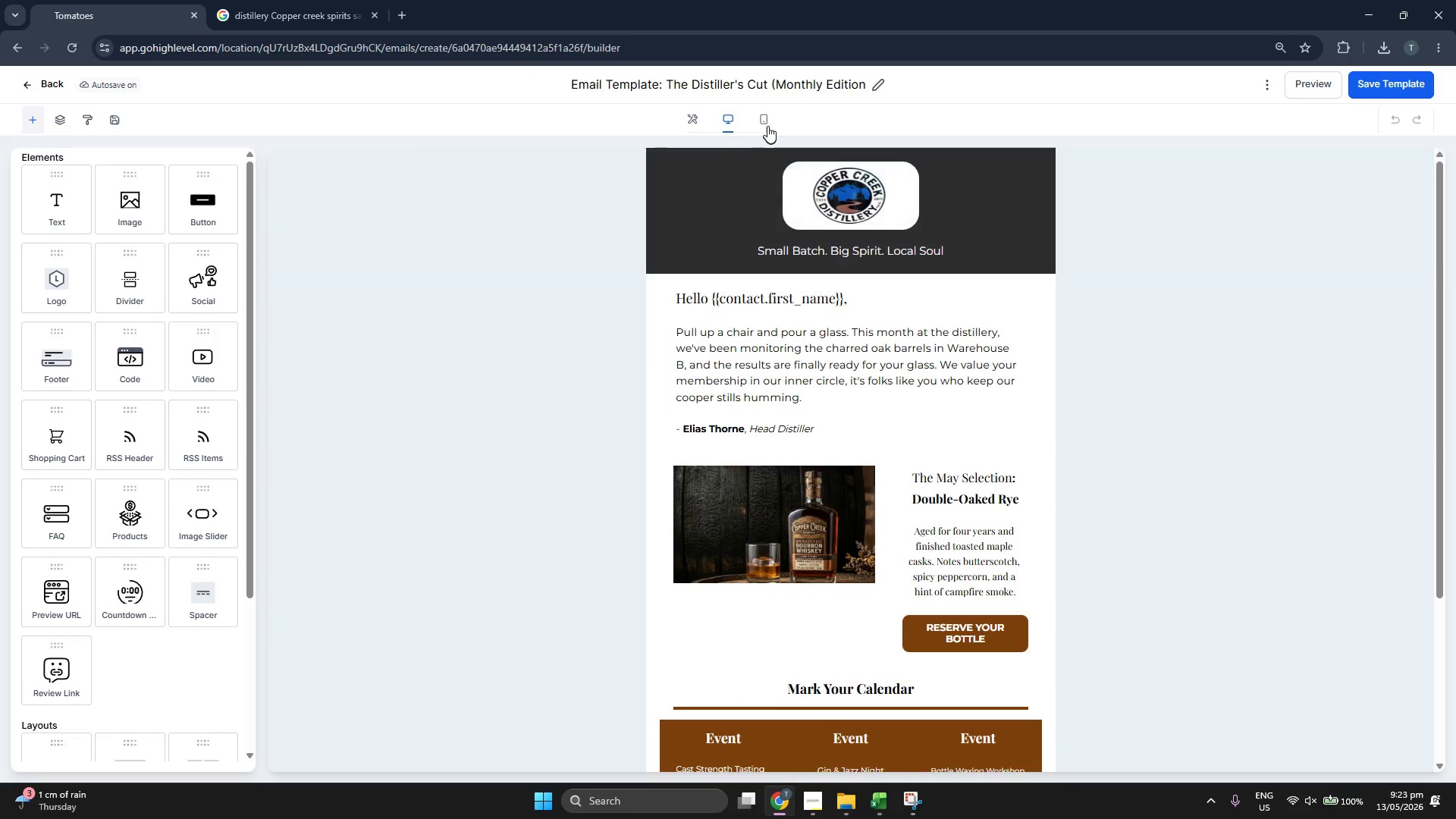 
left_click([767, 122])
 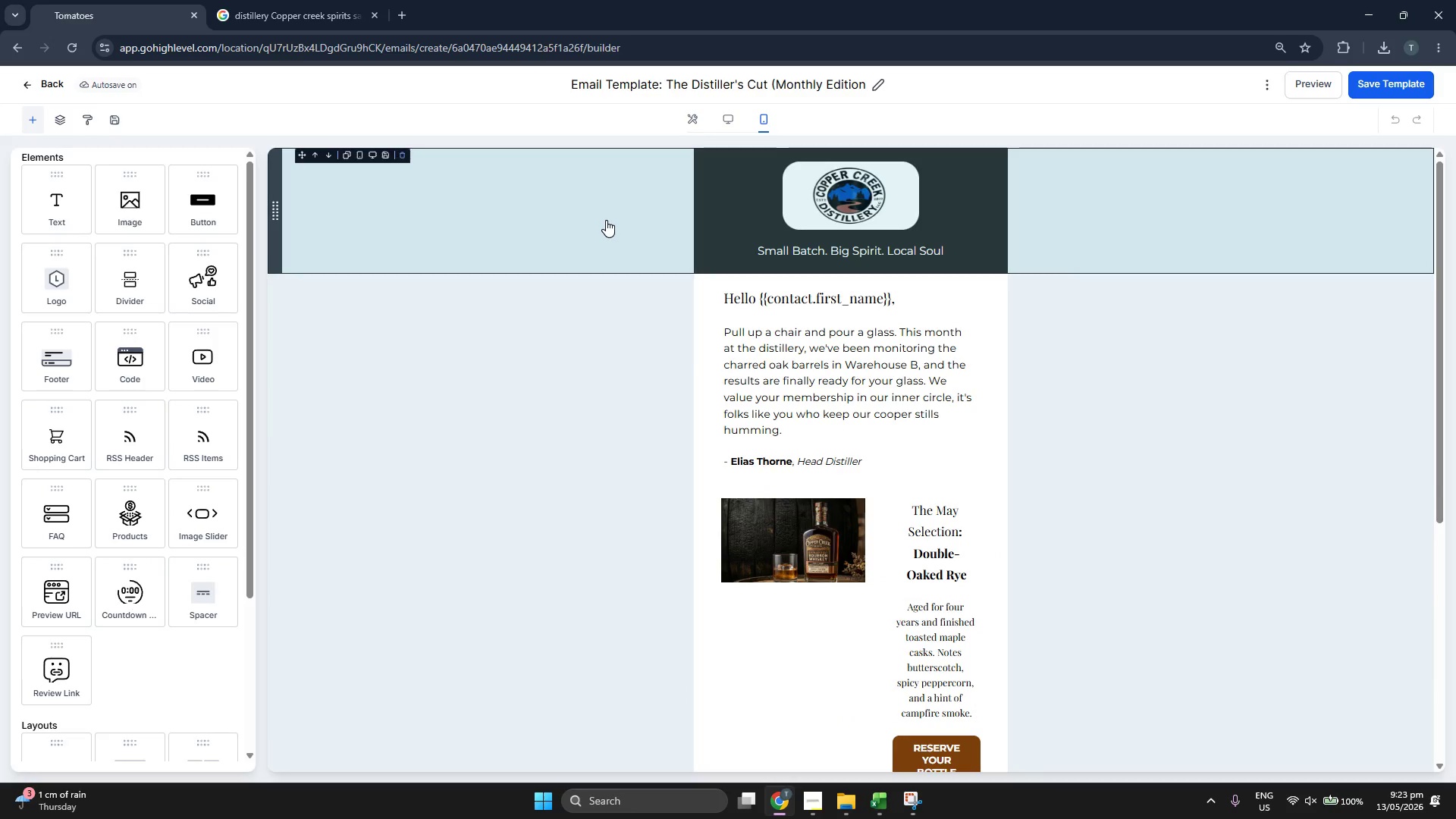 
scroll: coordinate [554, 288], scroll_direction: down, amount: 6.0
 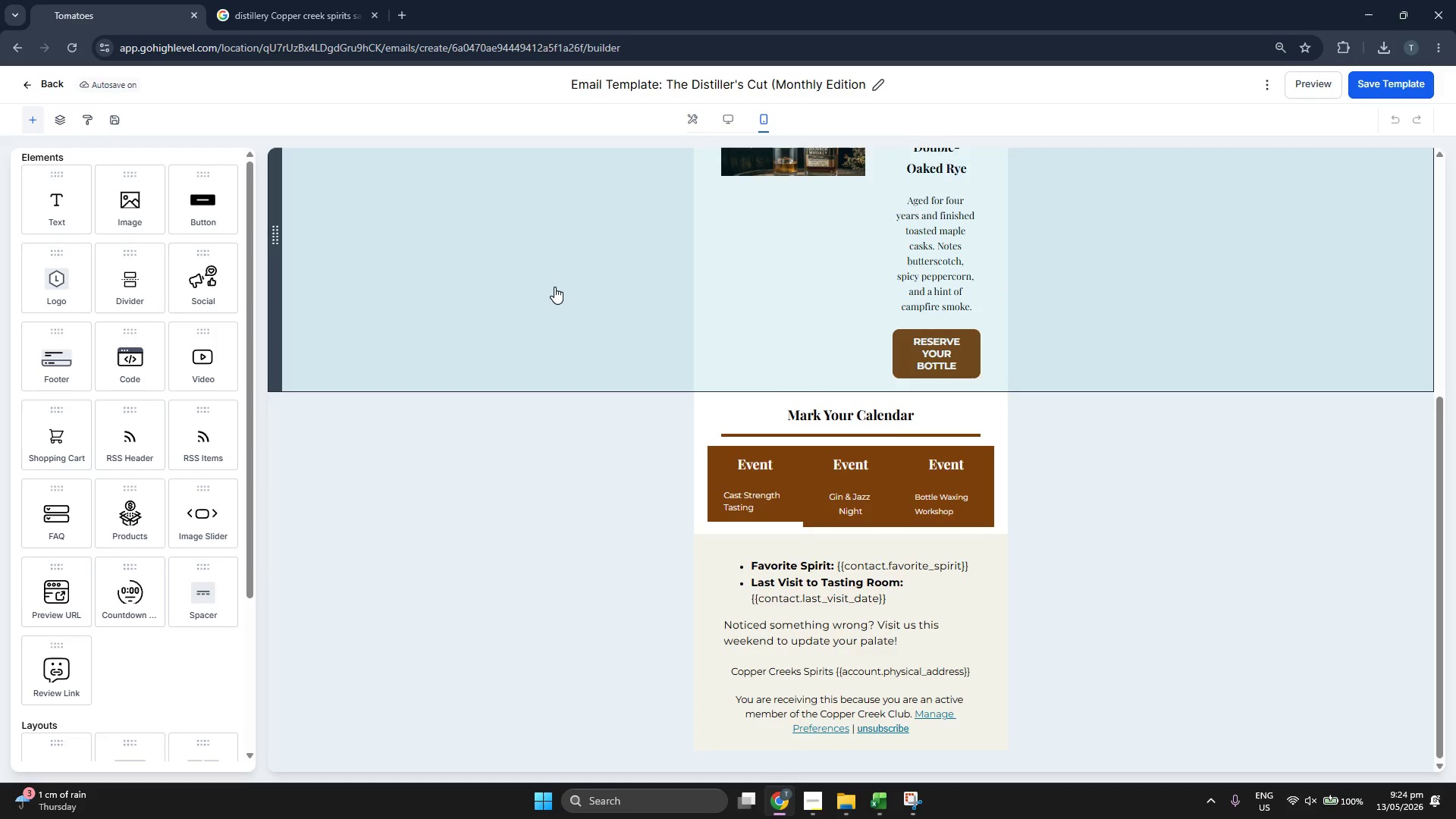 
scroll: coordinate [649, 169], scroll_direction: up, amount: 7.0
 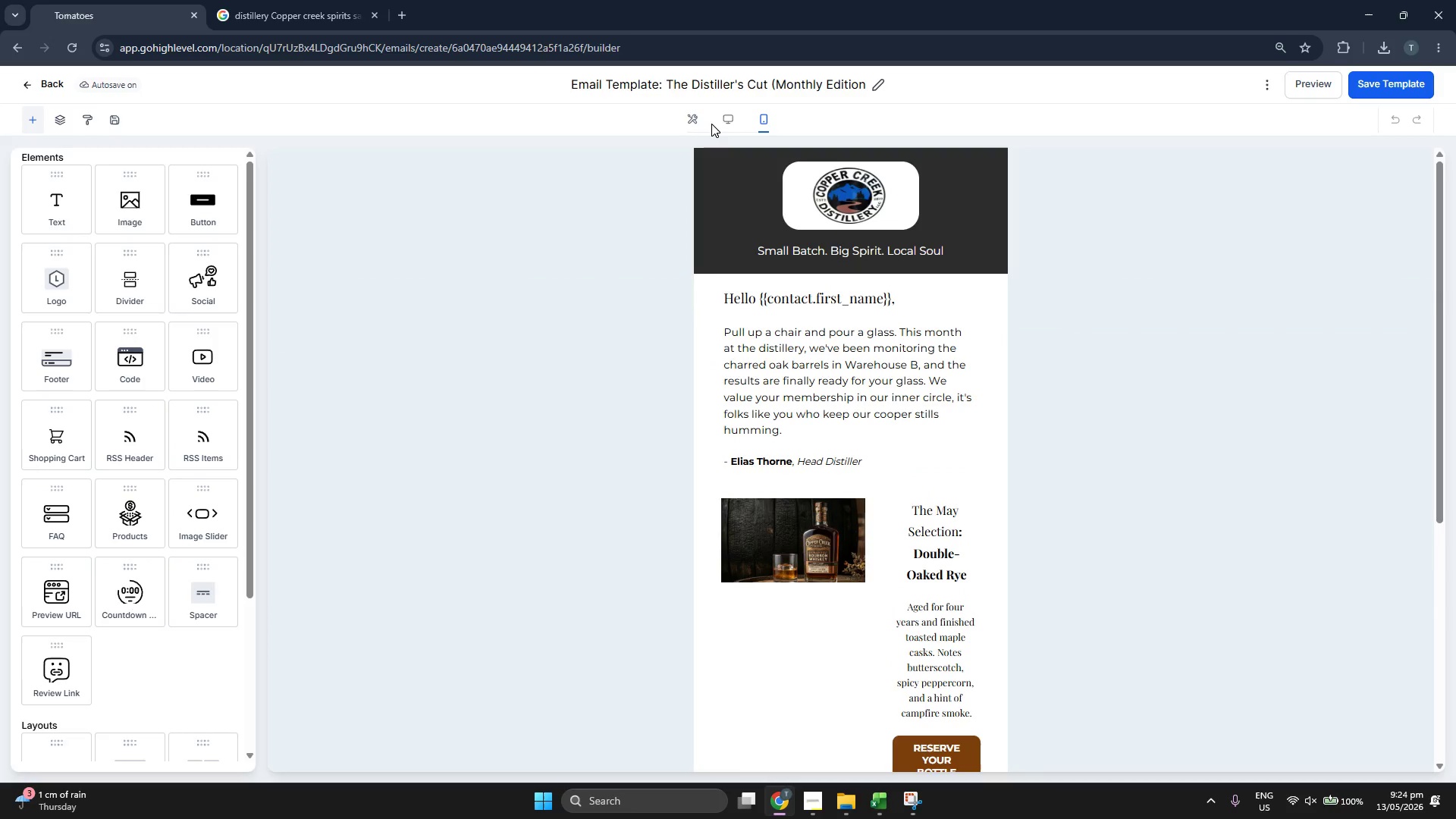 
left_click([730, 113])
 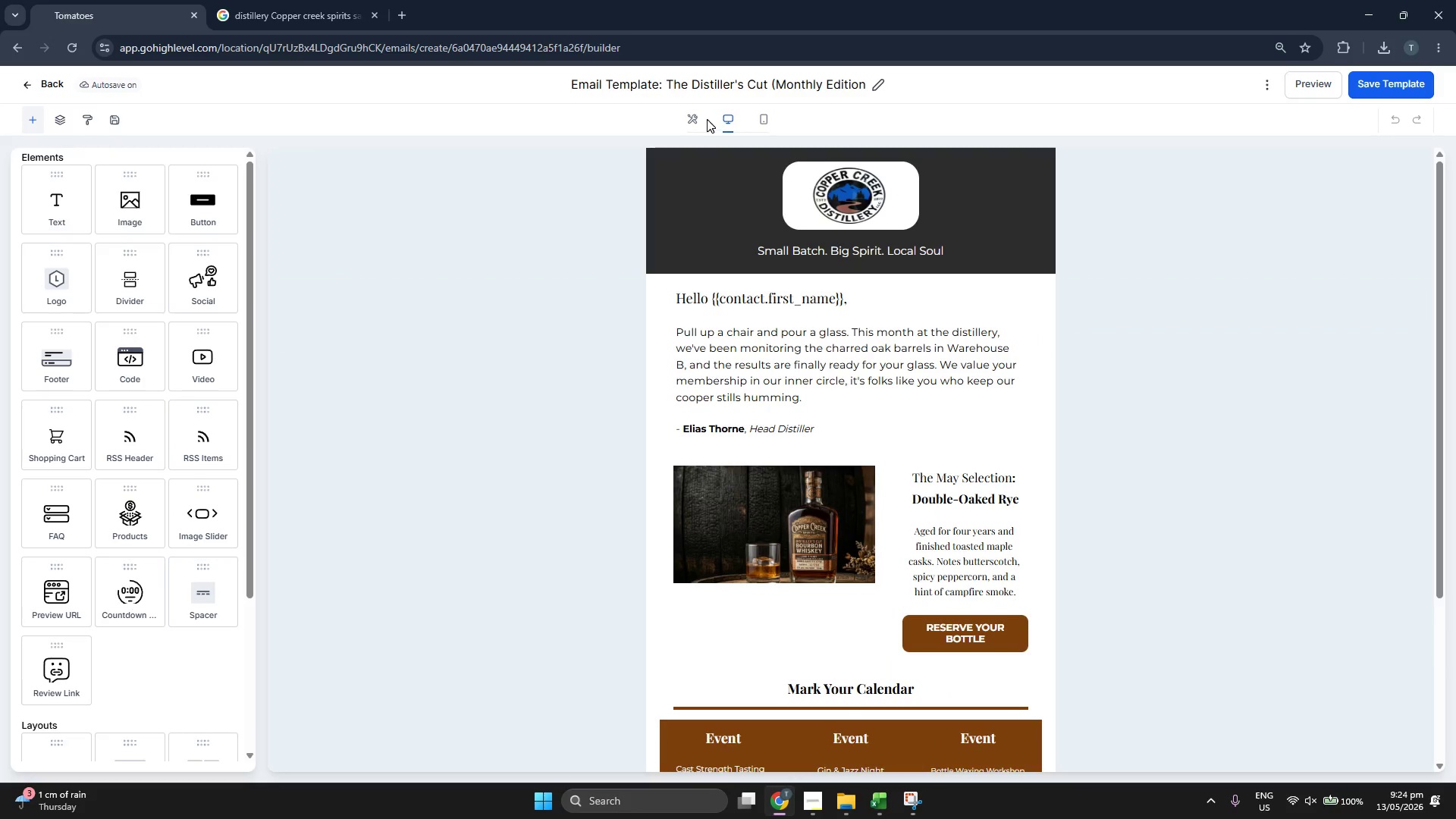 
left_click([697, 118])
 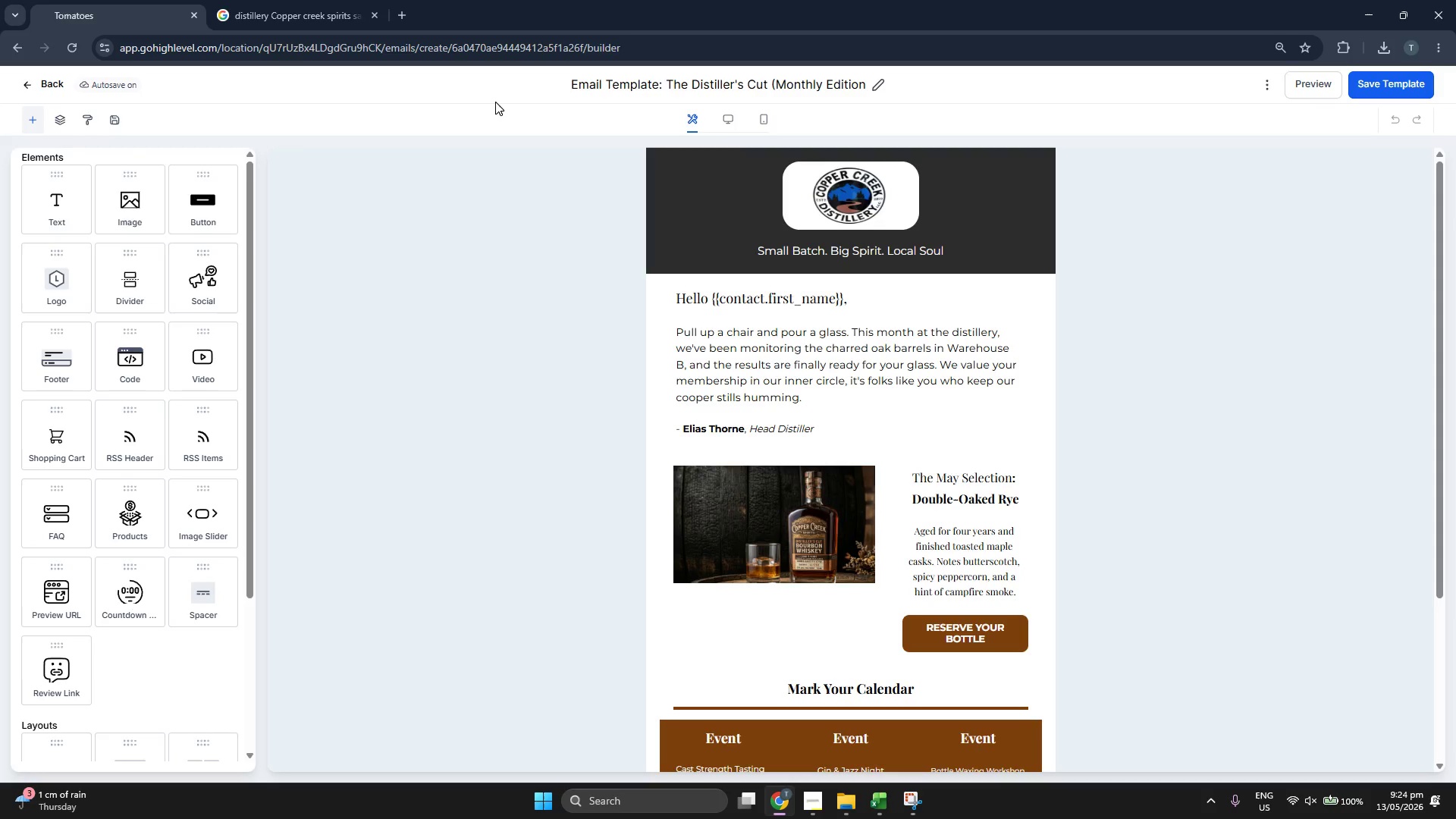 
left_click([472, 94])
 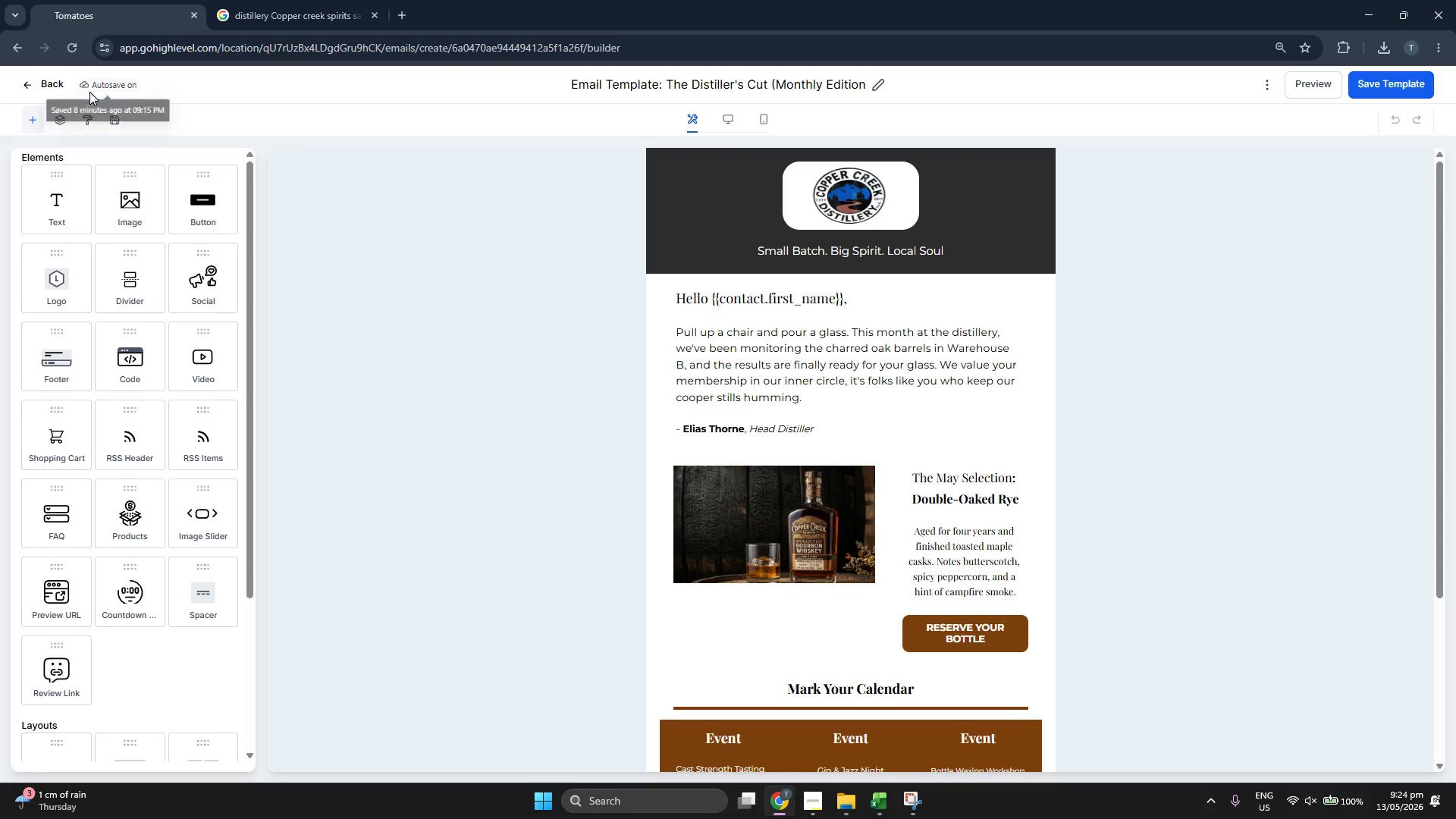 
left_click([39, 83])
 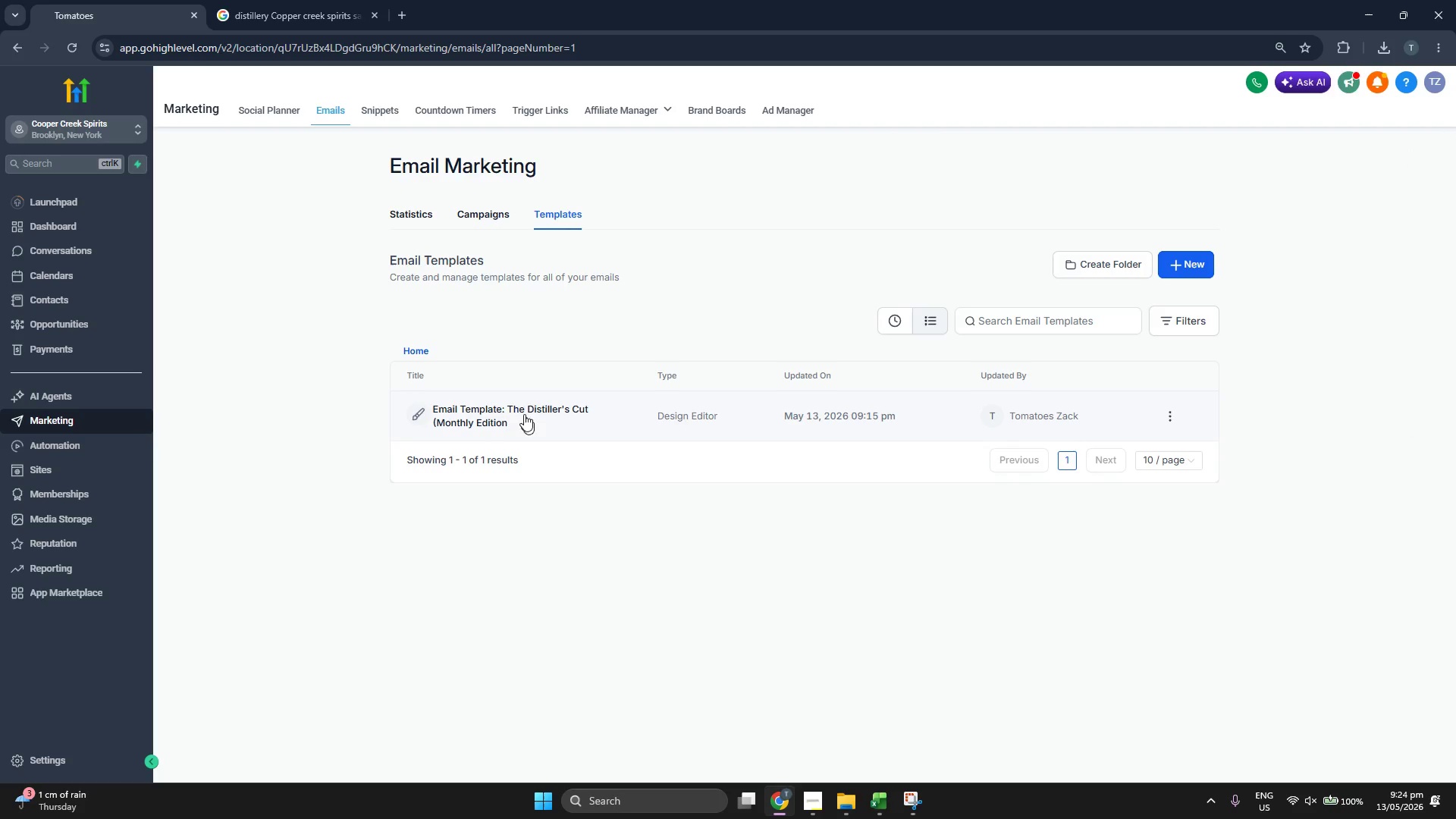 
wait(5.61)
 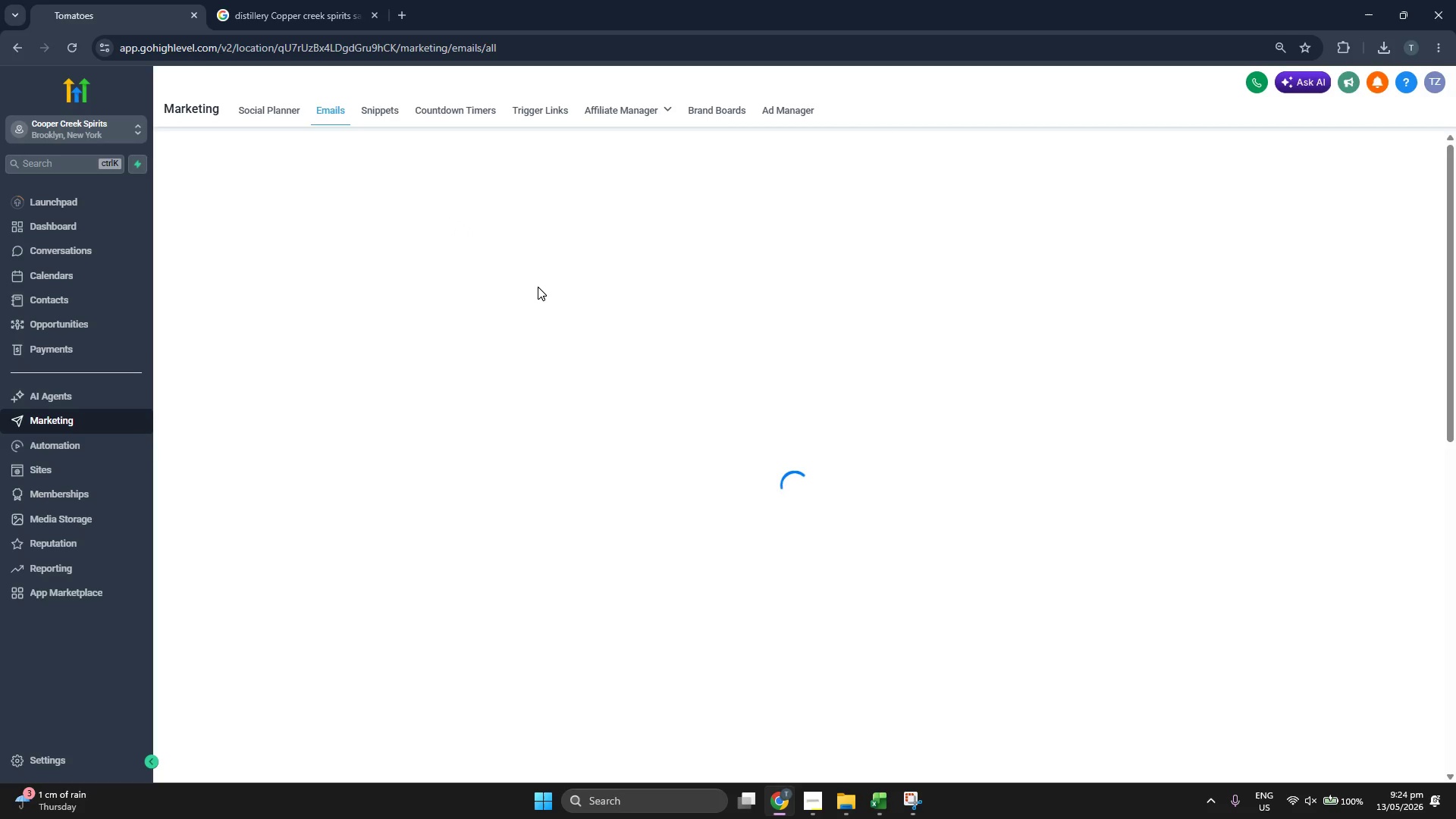 
left_click([121, 301])
 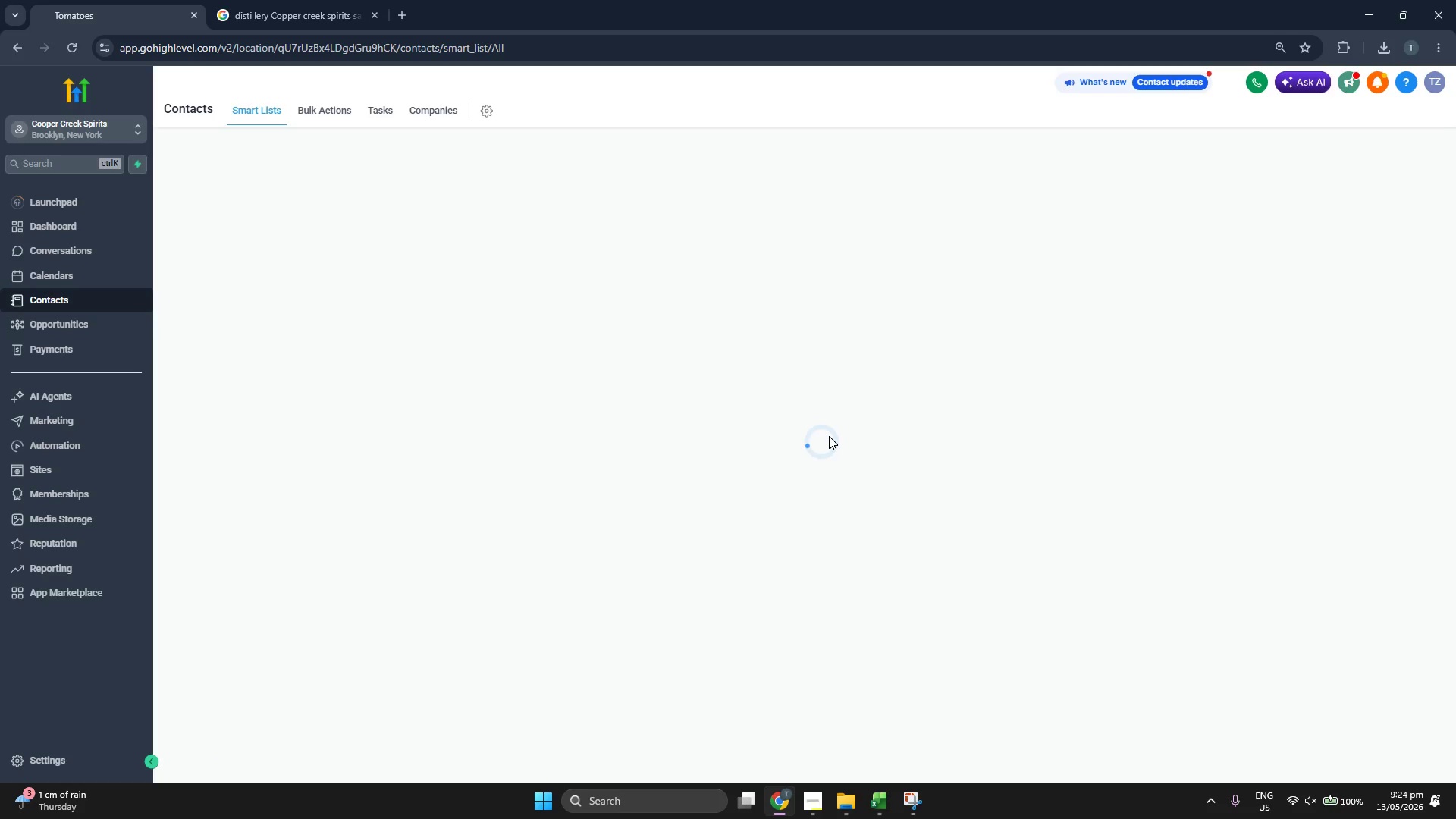 
wait(12.23)
 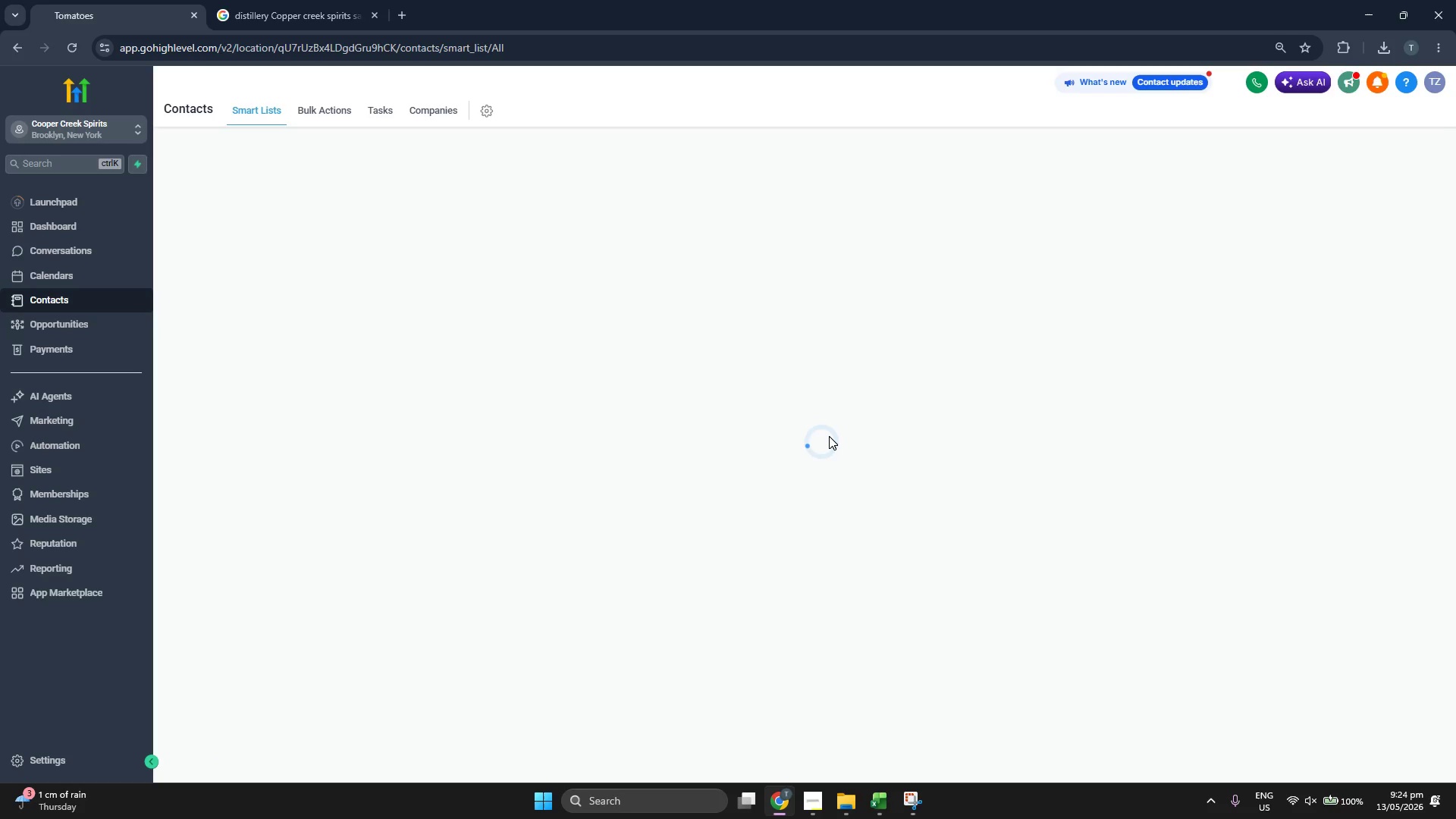 
left_click([275, 184])
 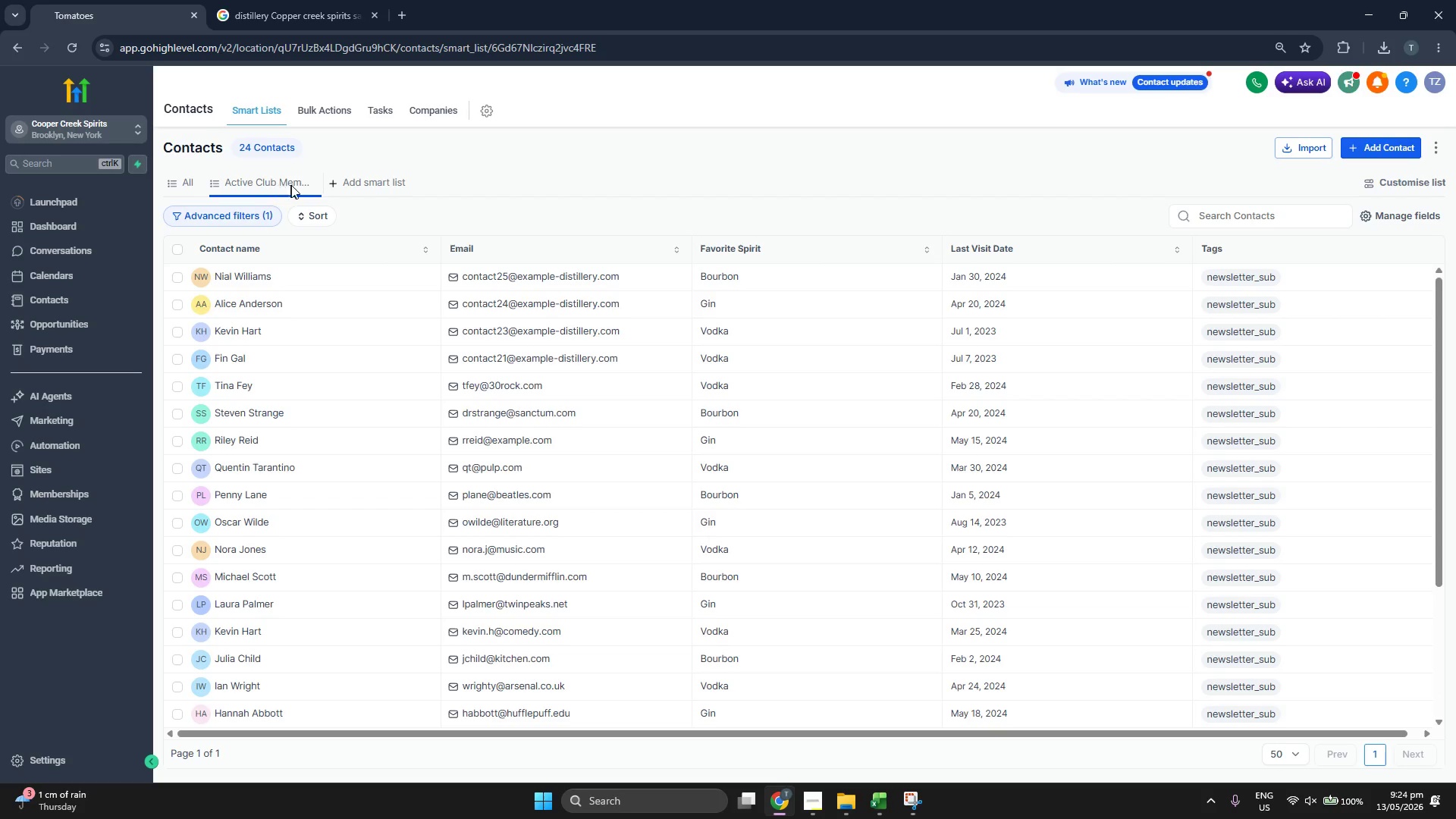 
mouse_move([291, 194])
 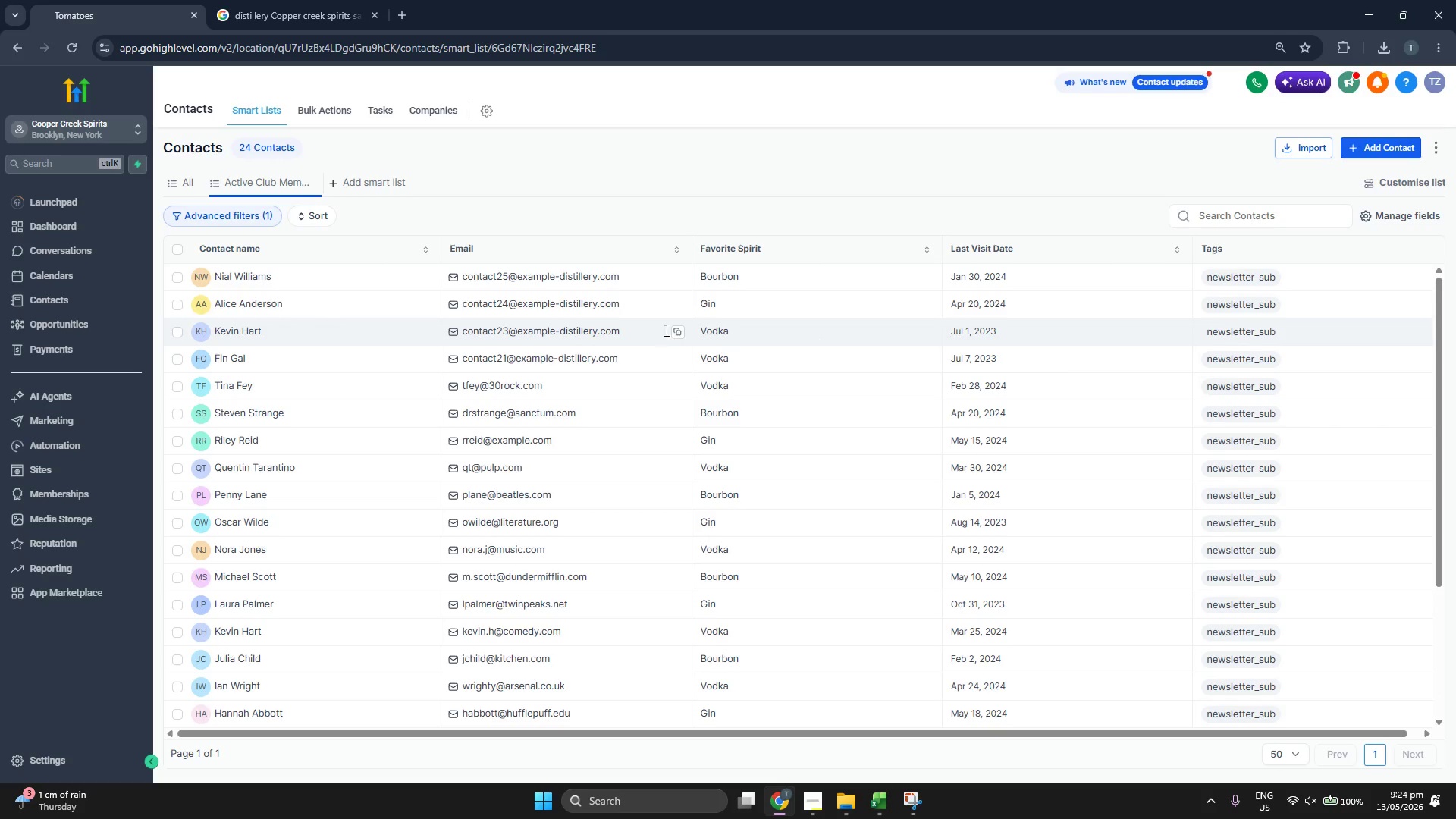 
mouse_move([298, 207])
 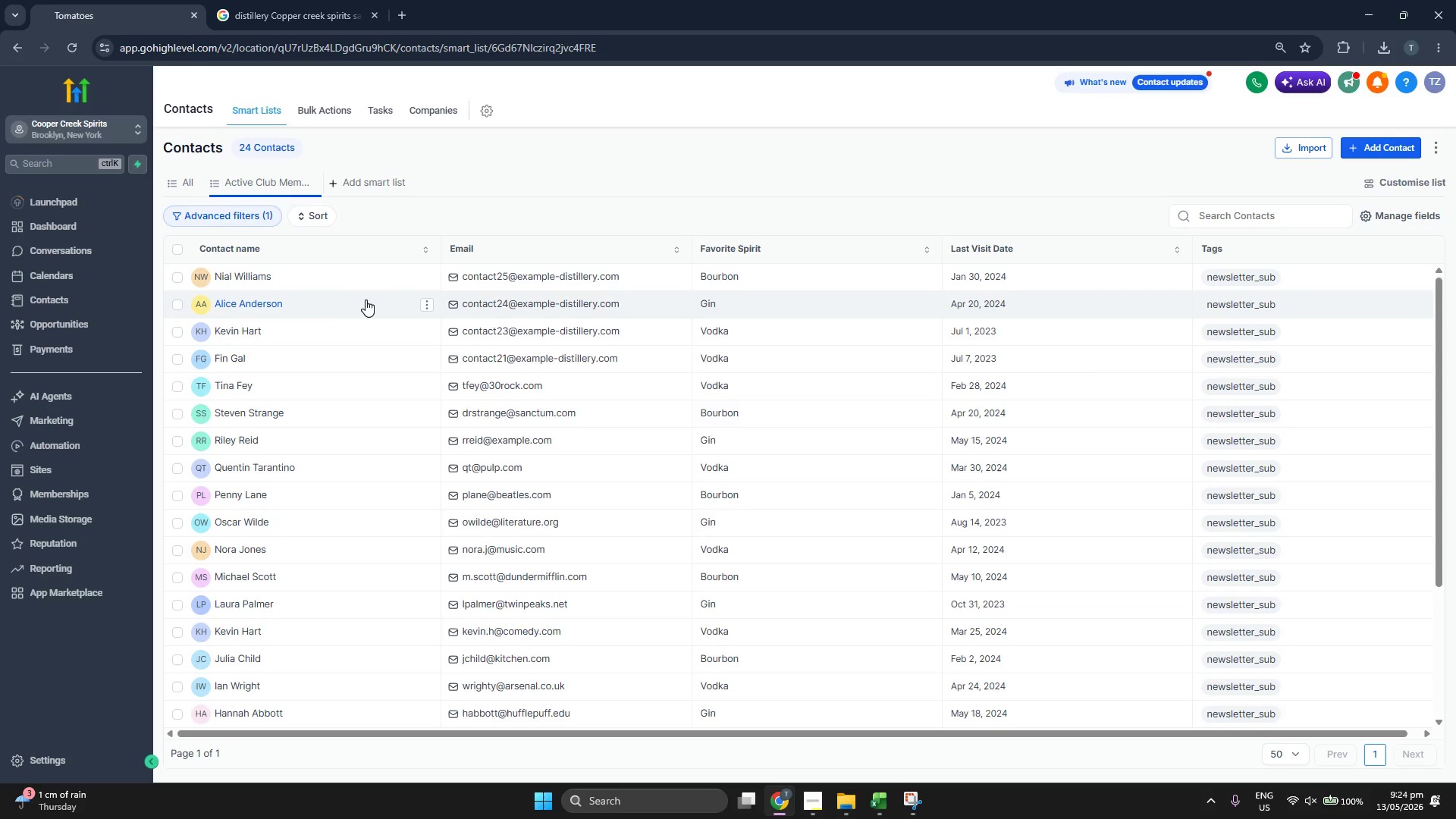 
scroll: coordinate [366, 300], scroll_direction: down, amount: 1.0
 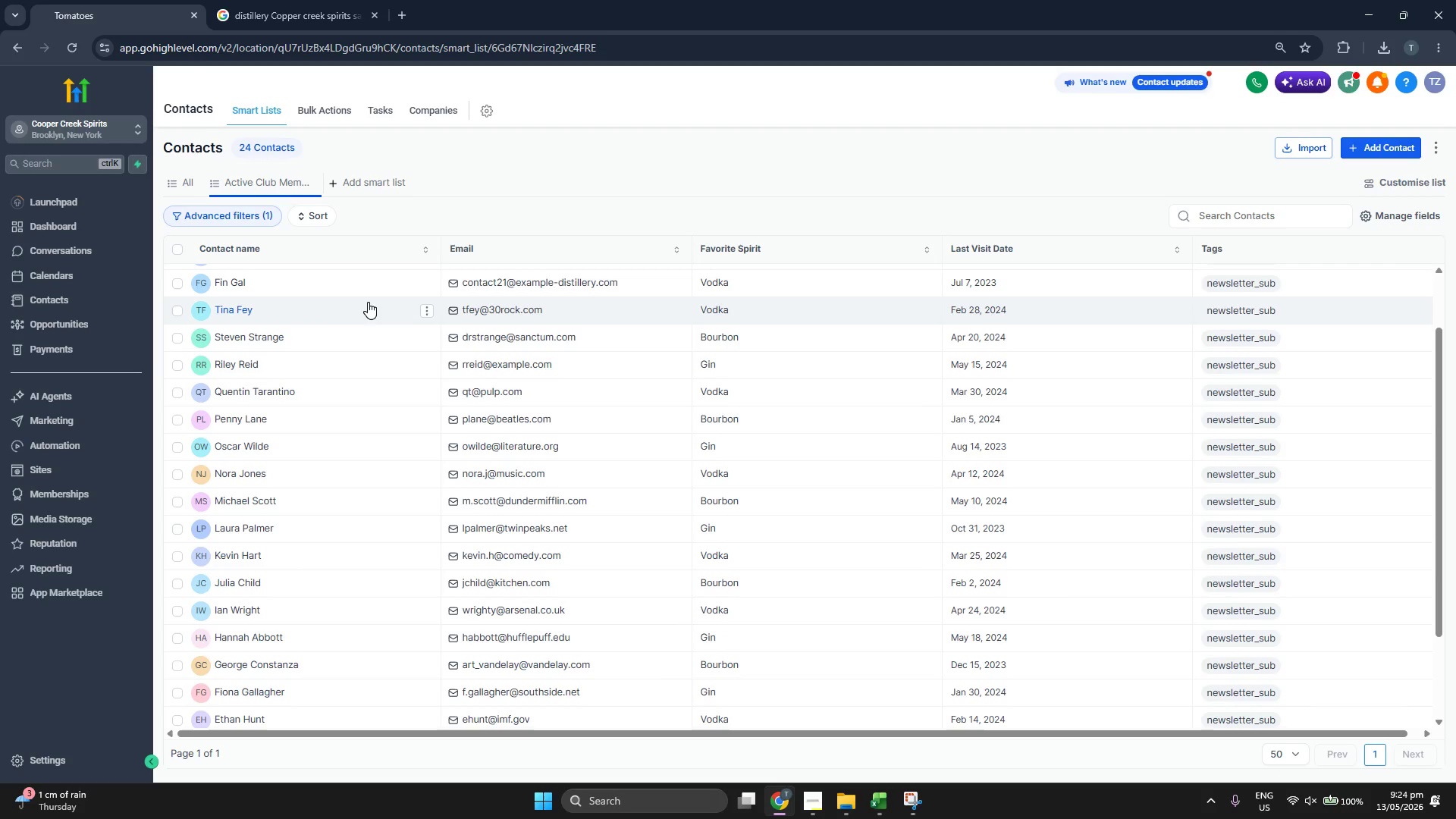 
scroll: coordinate [373, 302], scroll_direction: up, amount: 2.0
 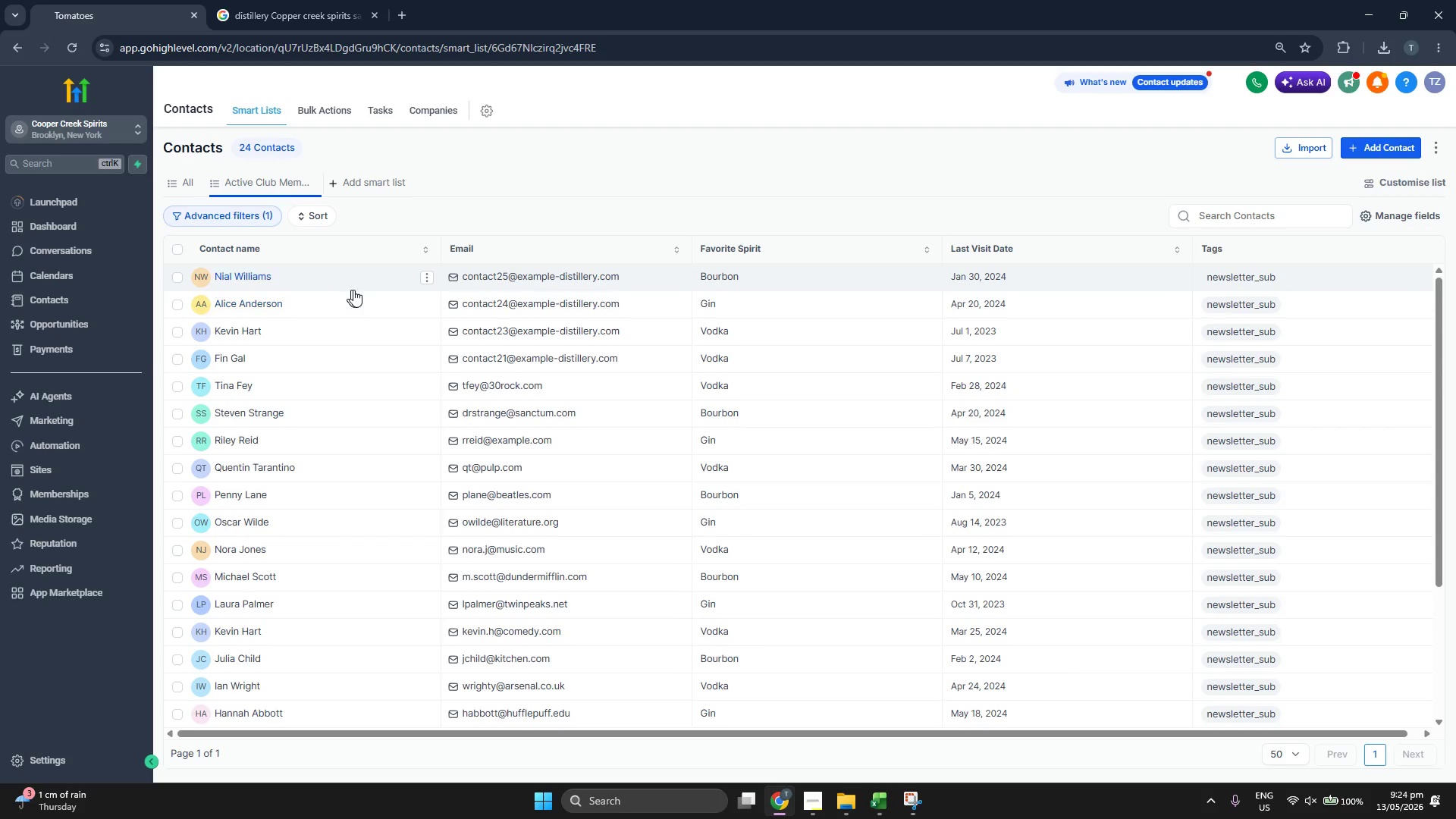 
scroll: coordinate [377, 297], scroll_direction: down, amount: 3.0
 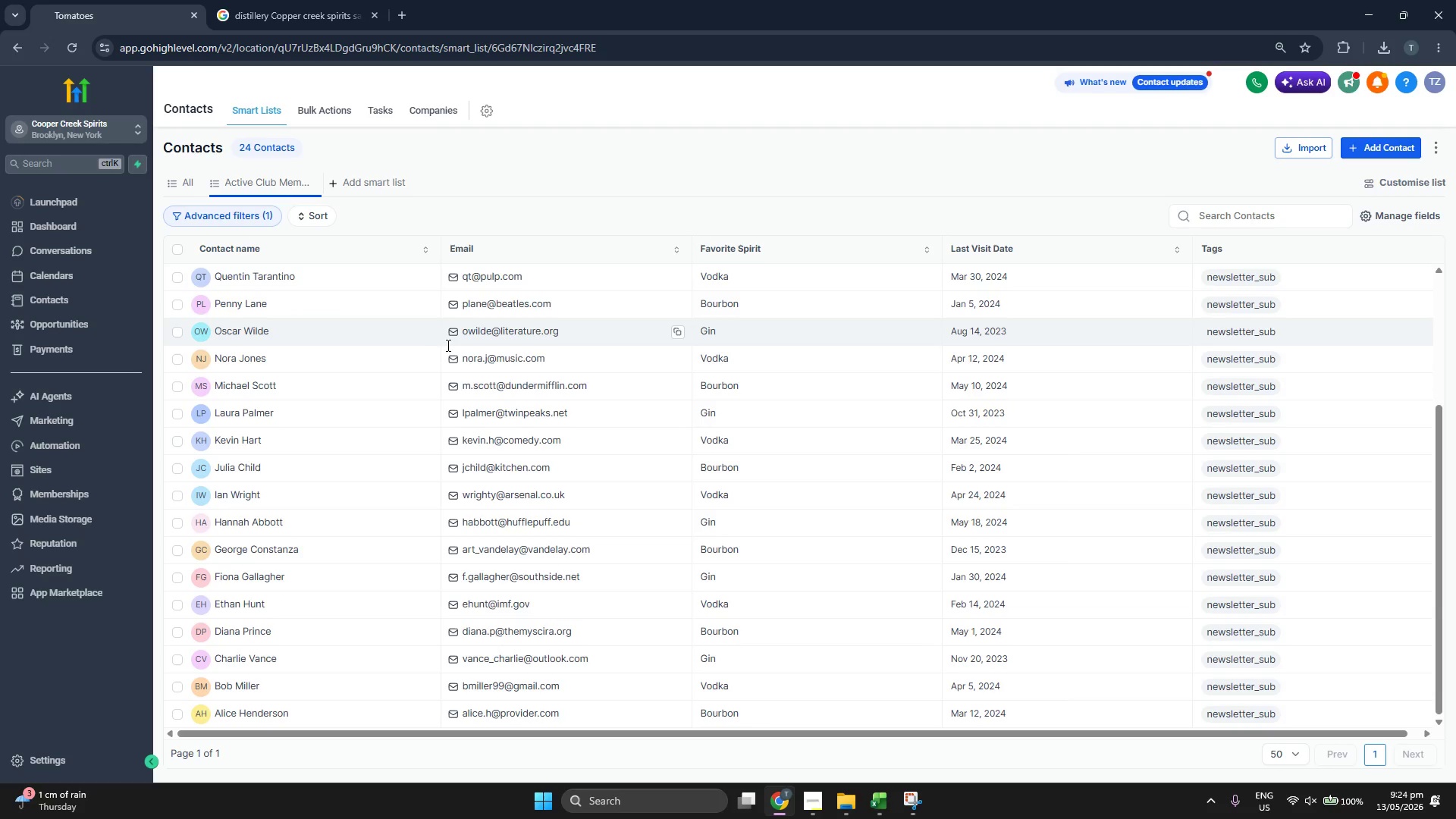 
scroll: coordinate [357, 298], scroll_direction: up, amount: 4.0
 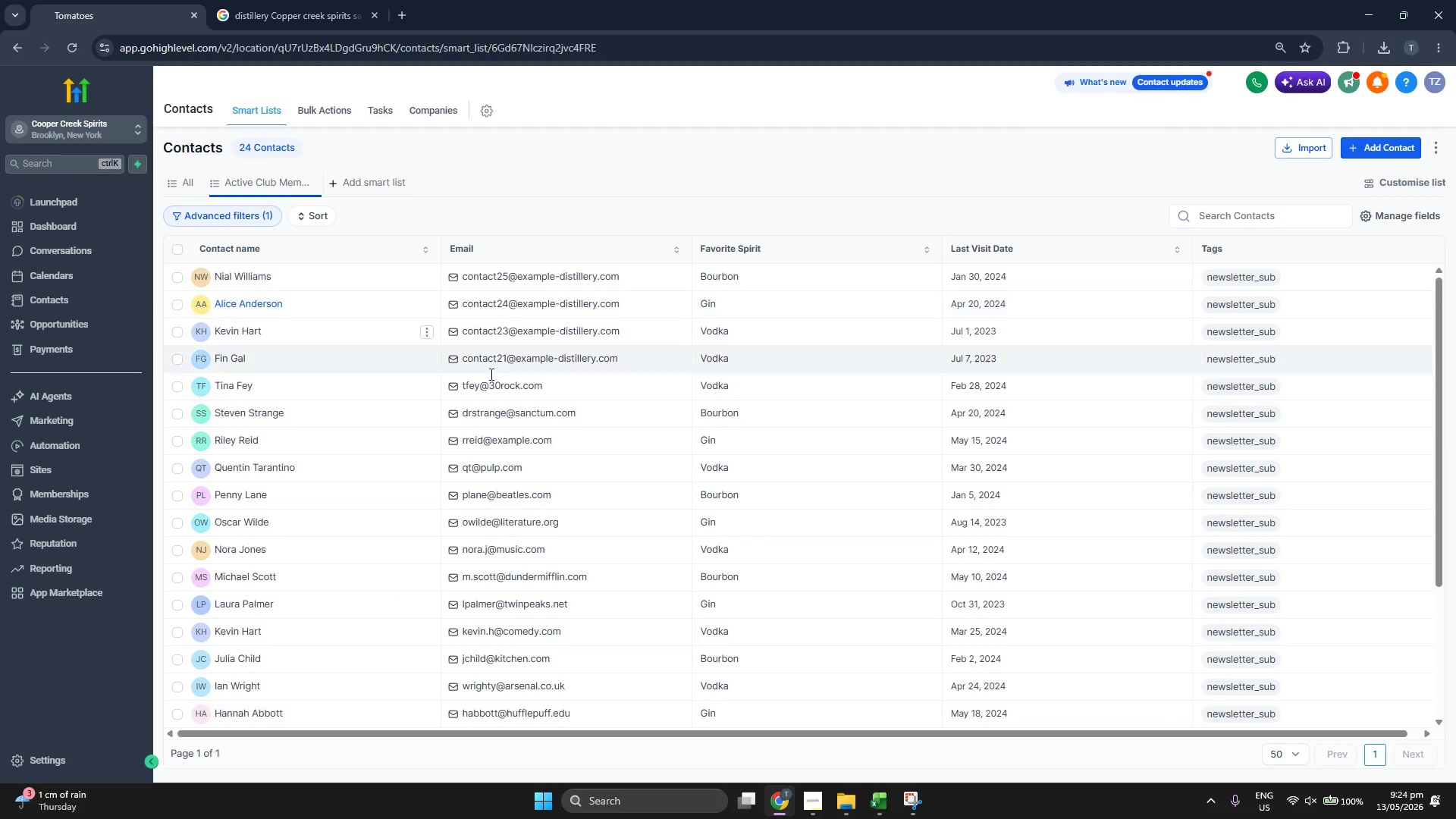 
scroll: coordinate [686, 458], scroll_direction: down, amount: 5.0
 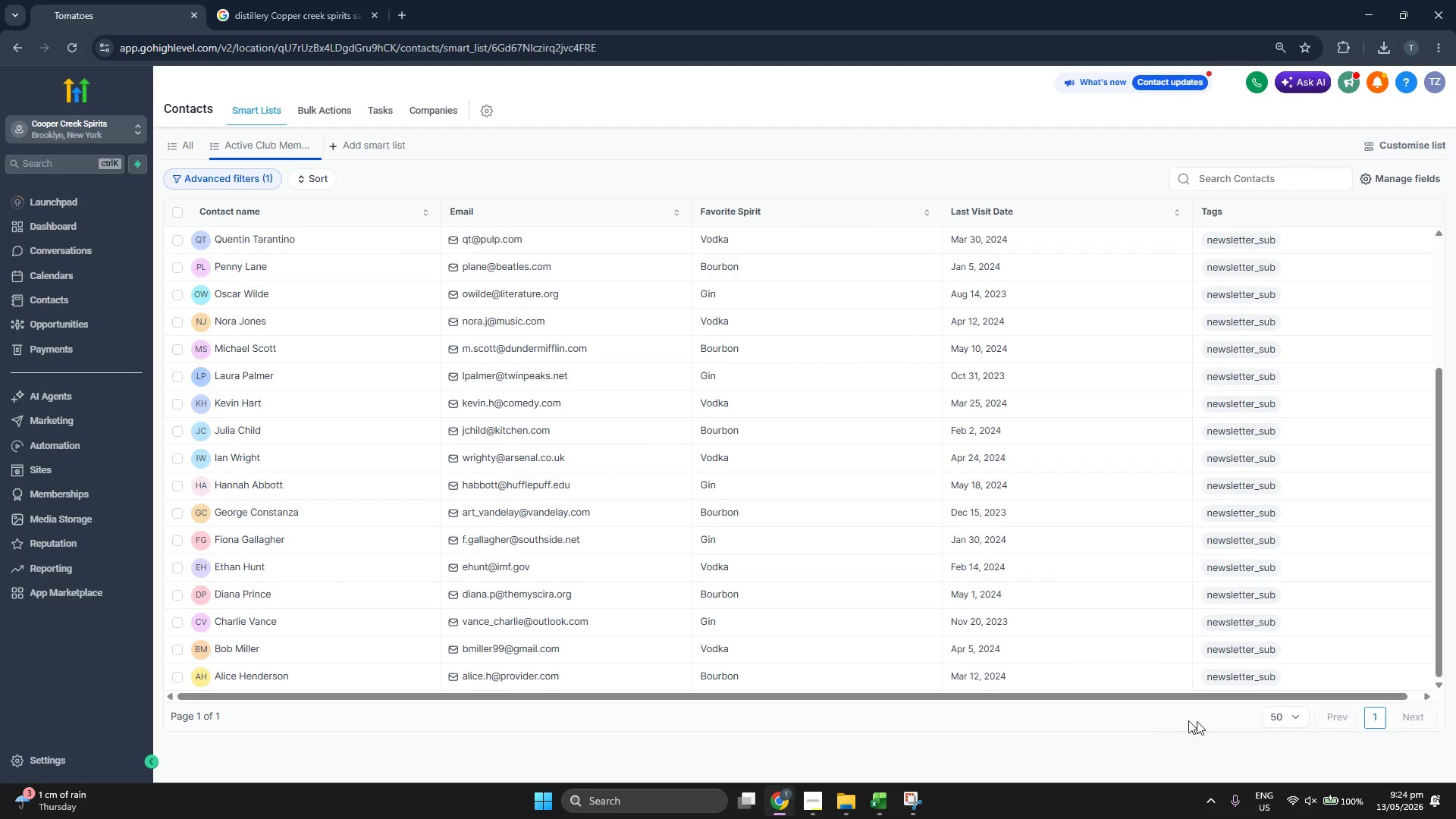 
left_click([1290, 726])
 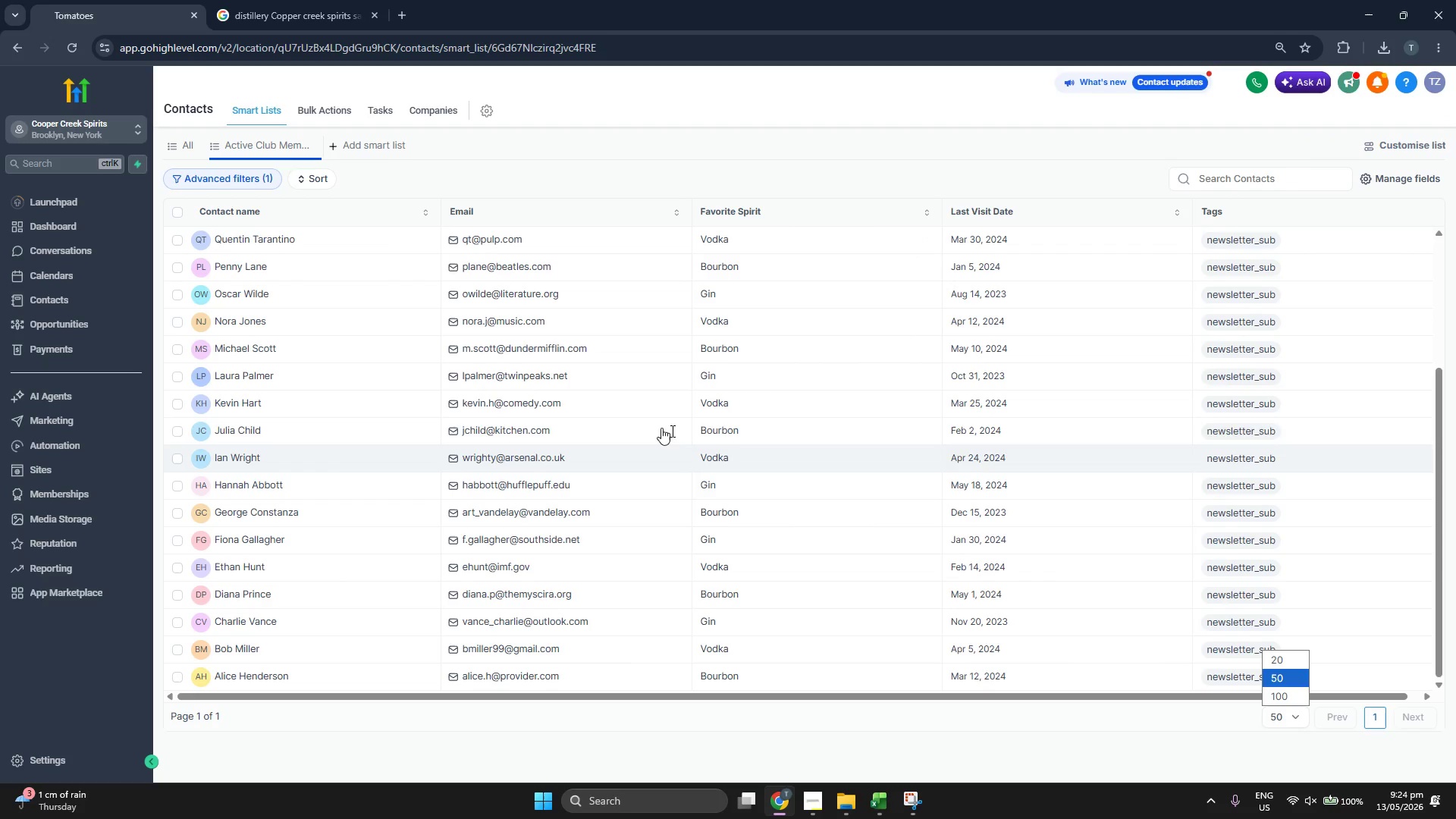 
scroll: coordinate [651, 427], scroll_direction: up, amount: 6.0
 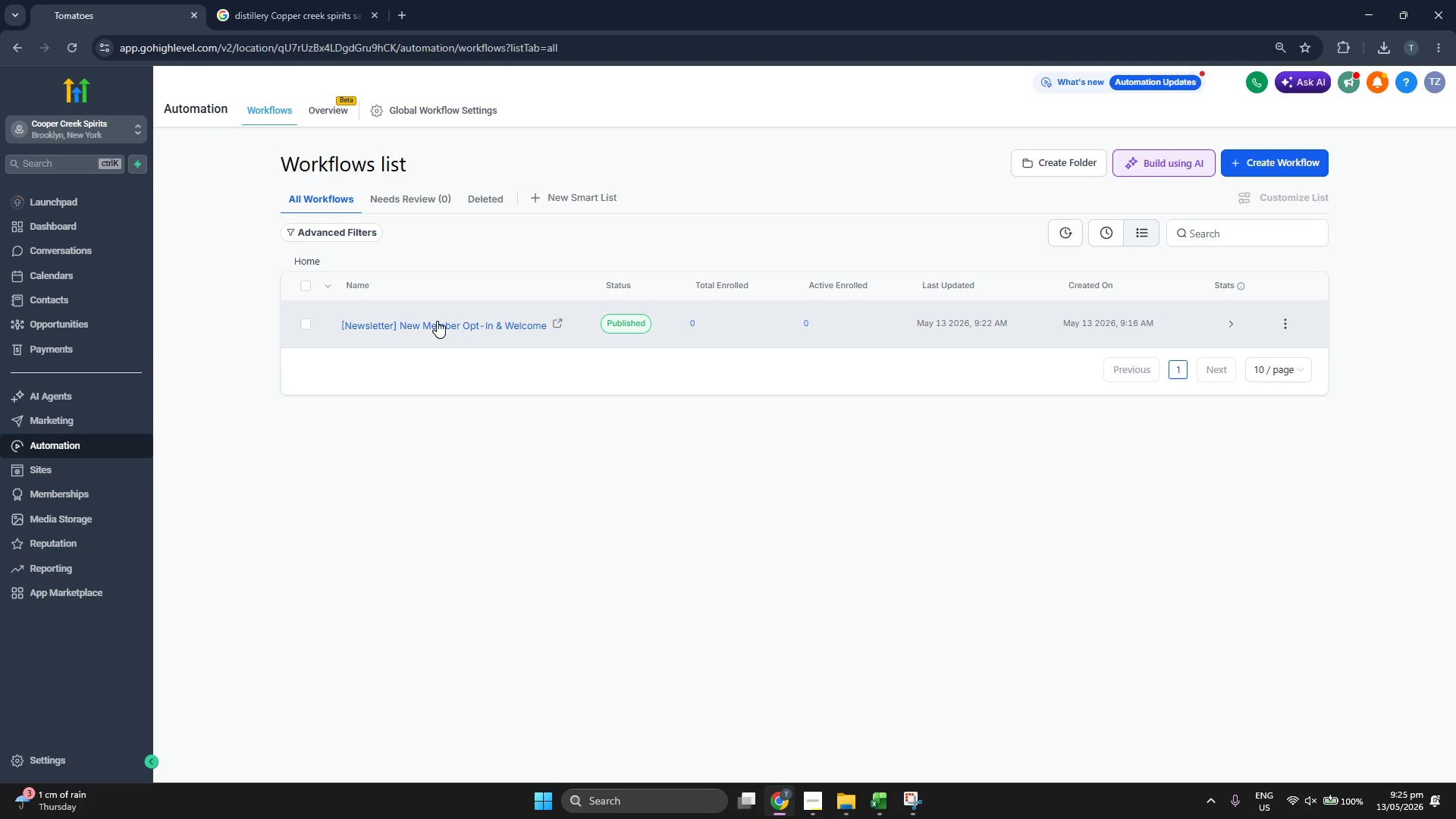 
wait(19.63)
 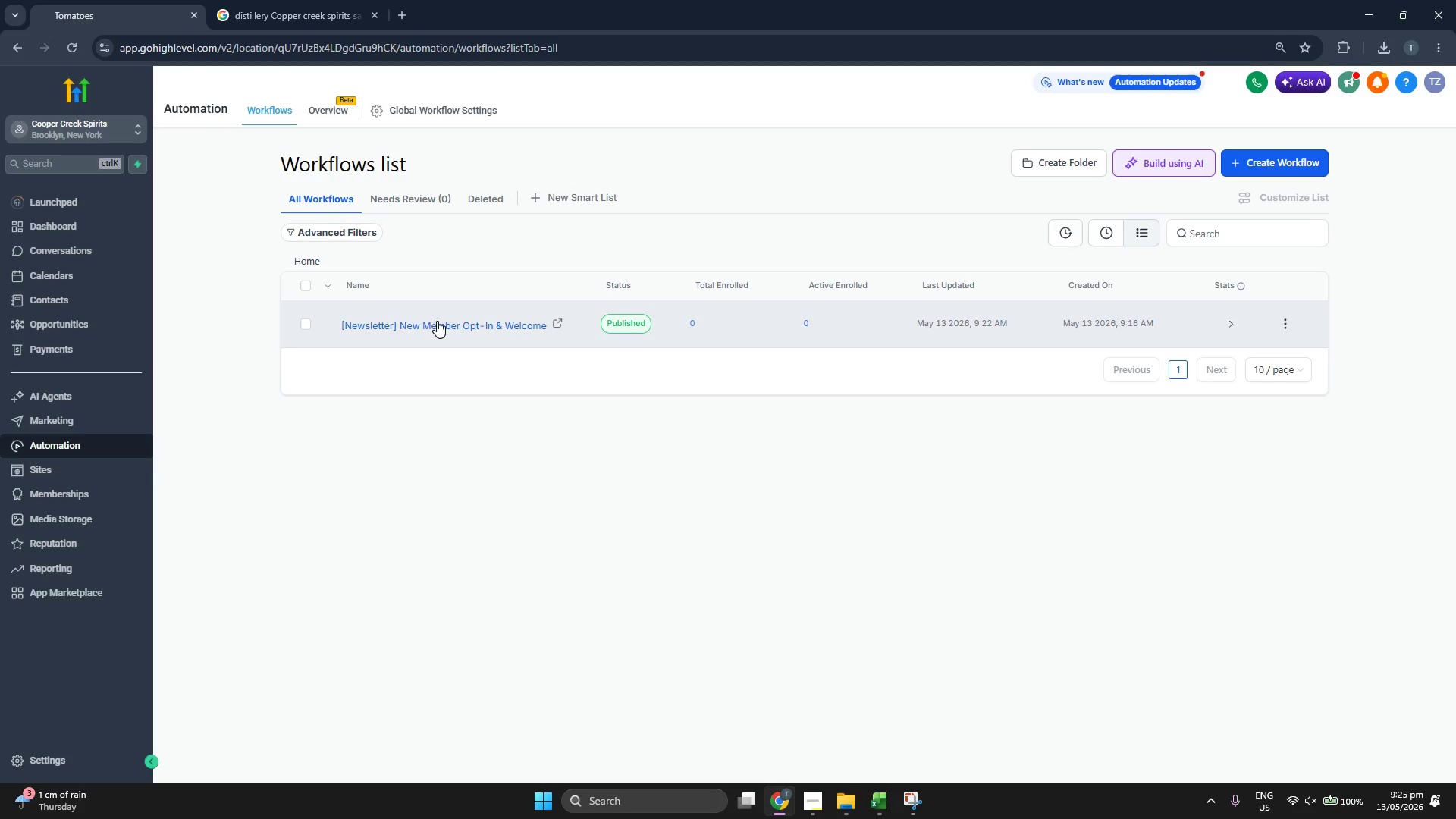 
left_click([479, 323])
 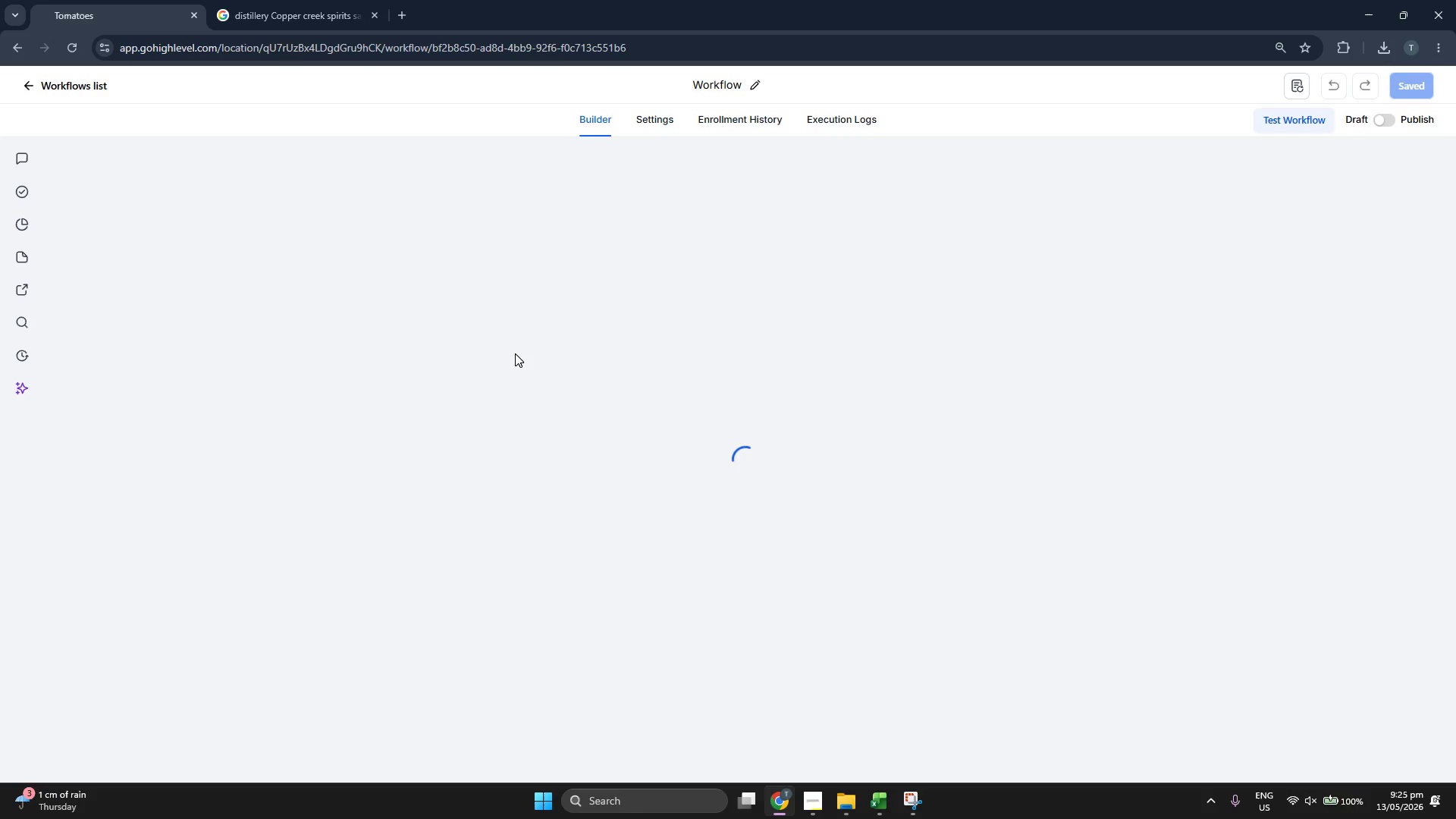 
wait(10.98)
 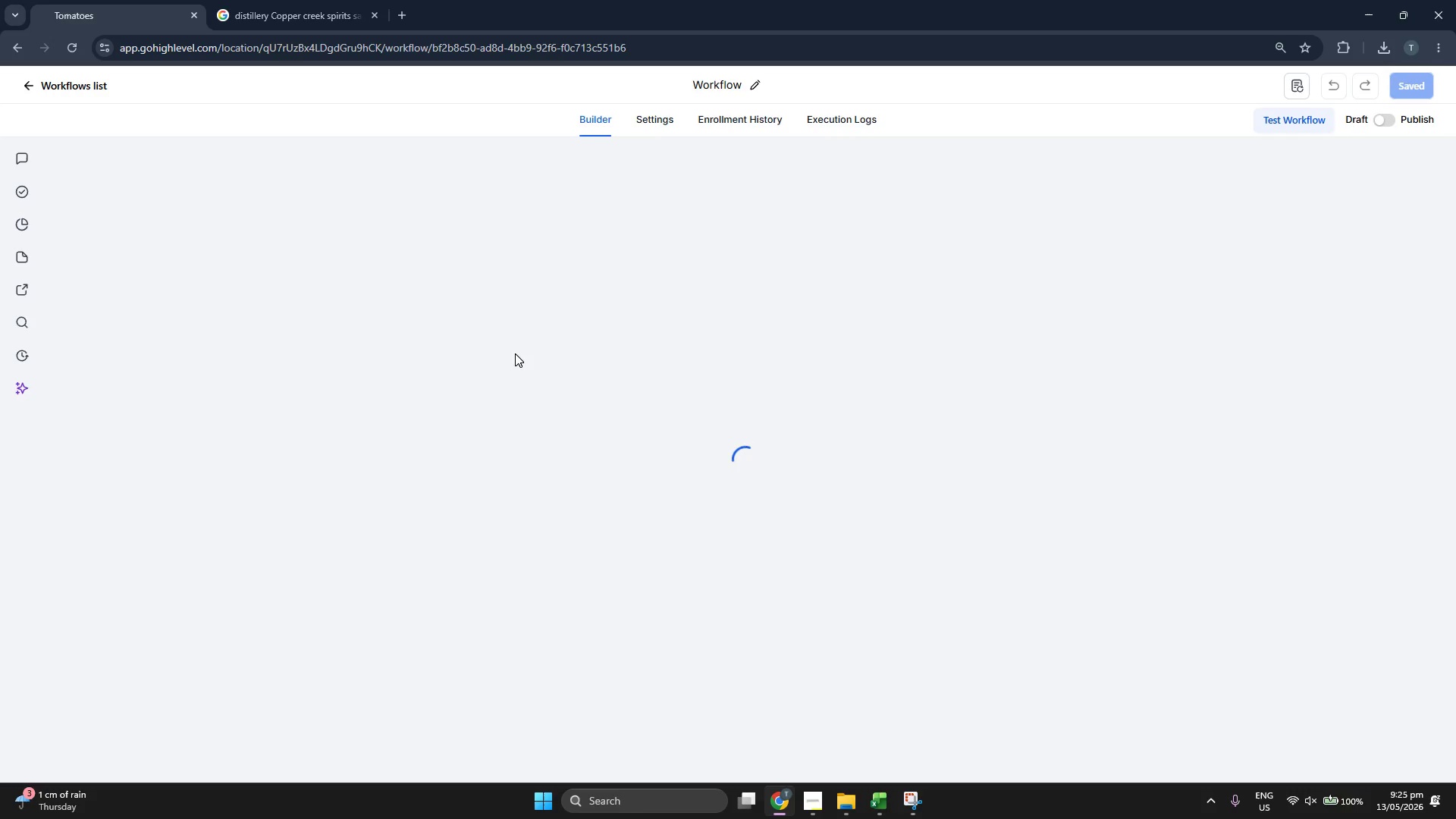 
scroll: coordinate [476, 345], scroll_direction: up, amount: 2.0
 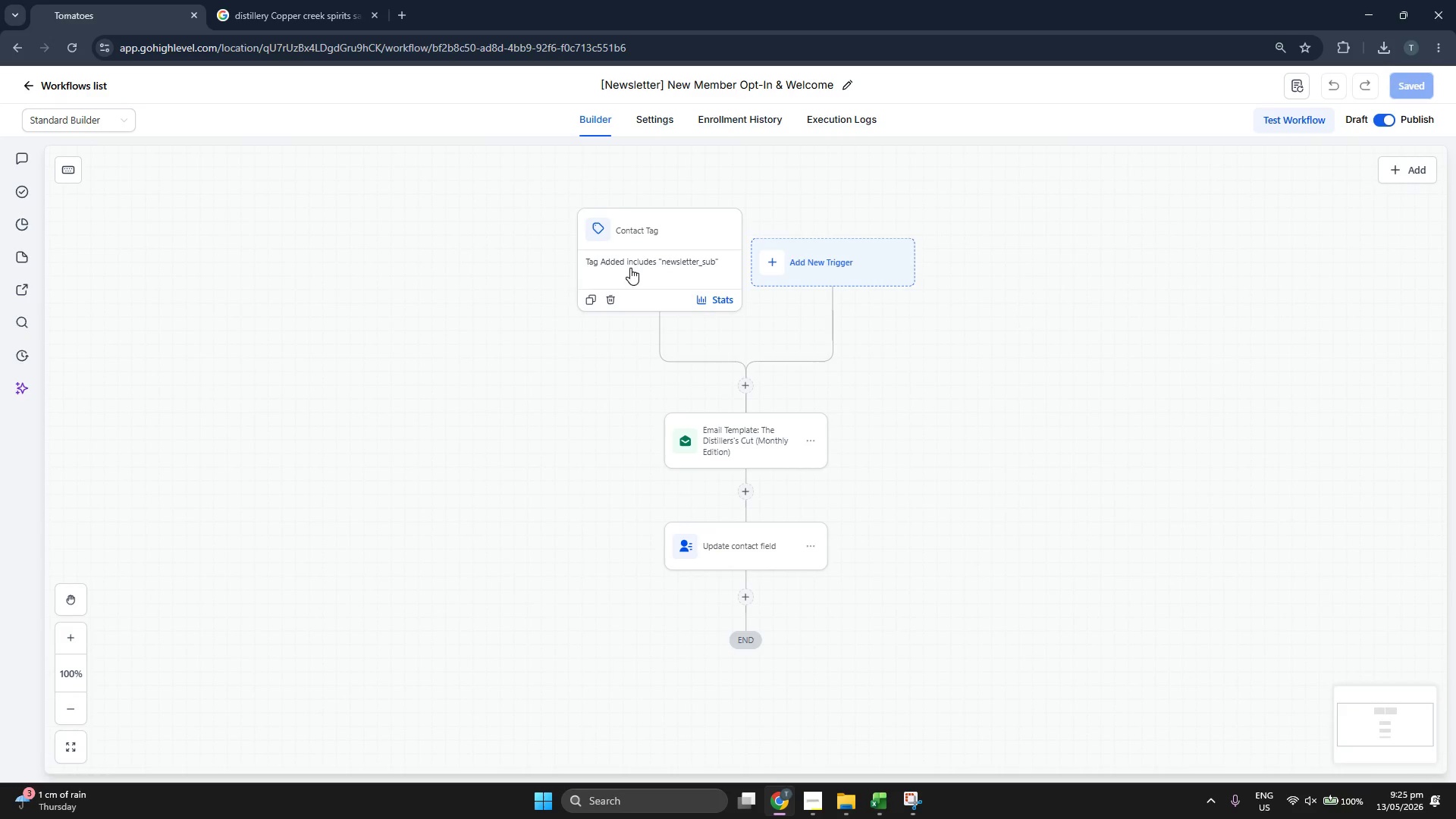 
left_click([639, 264])
 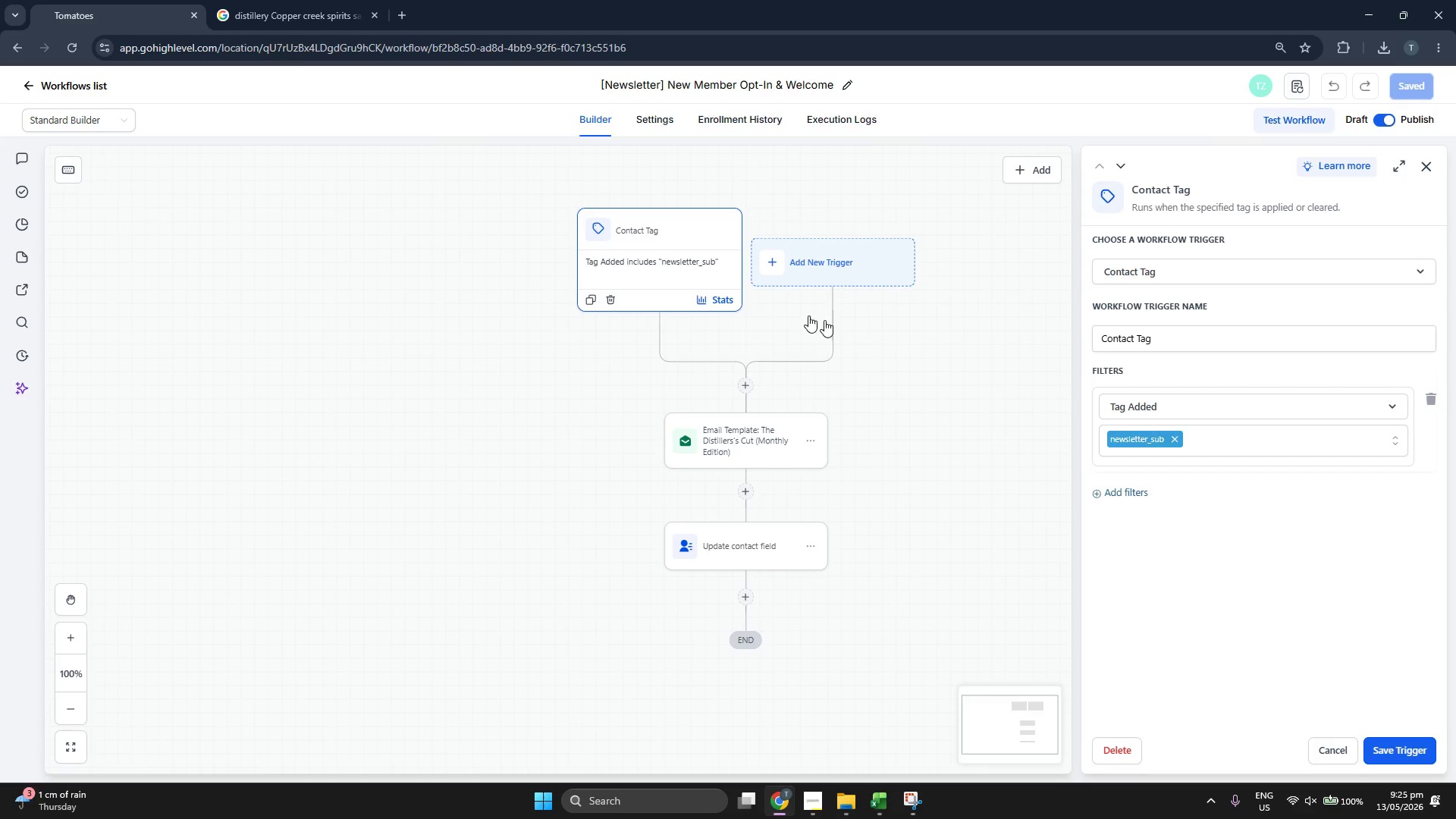 
left_click_drag(start_coordinate=[898, 344], to_coordinate=[896, 337])
 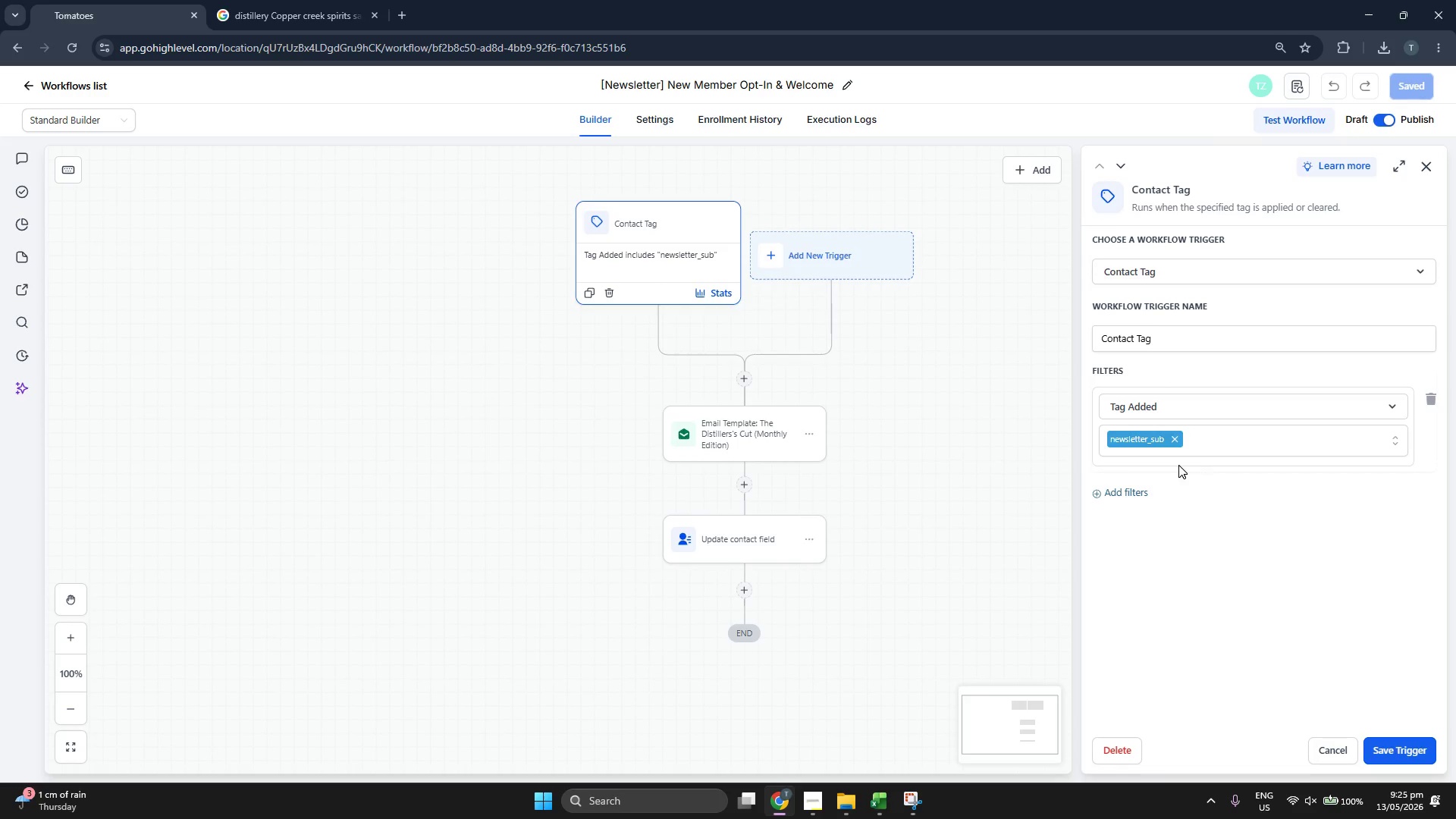 
wait(5.94)
 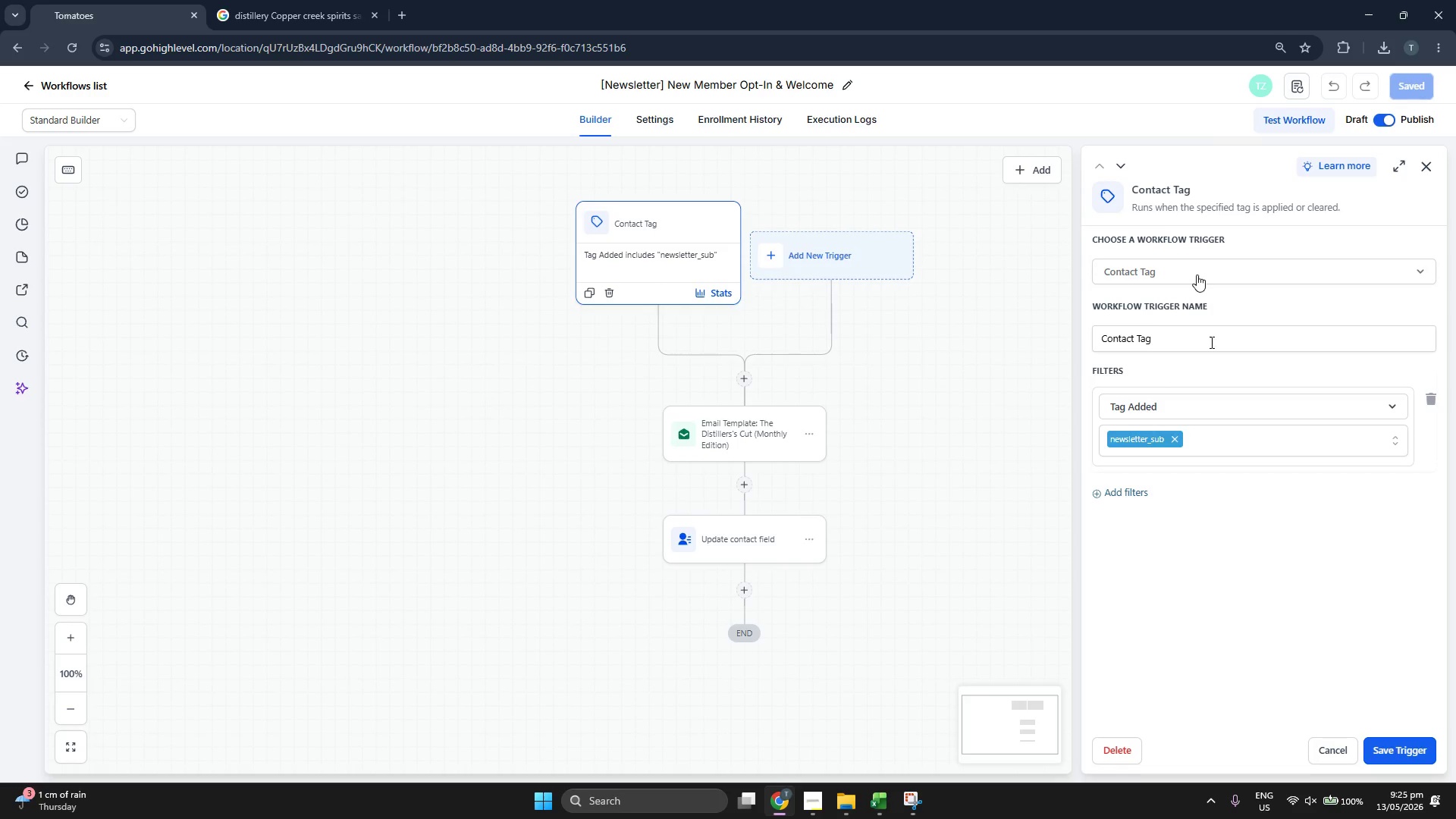 
left_click([1424, 752])
 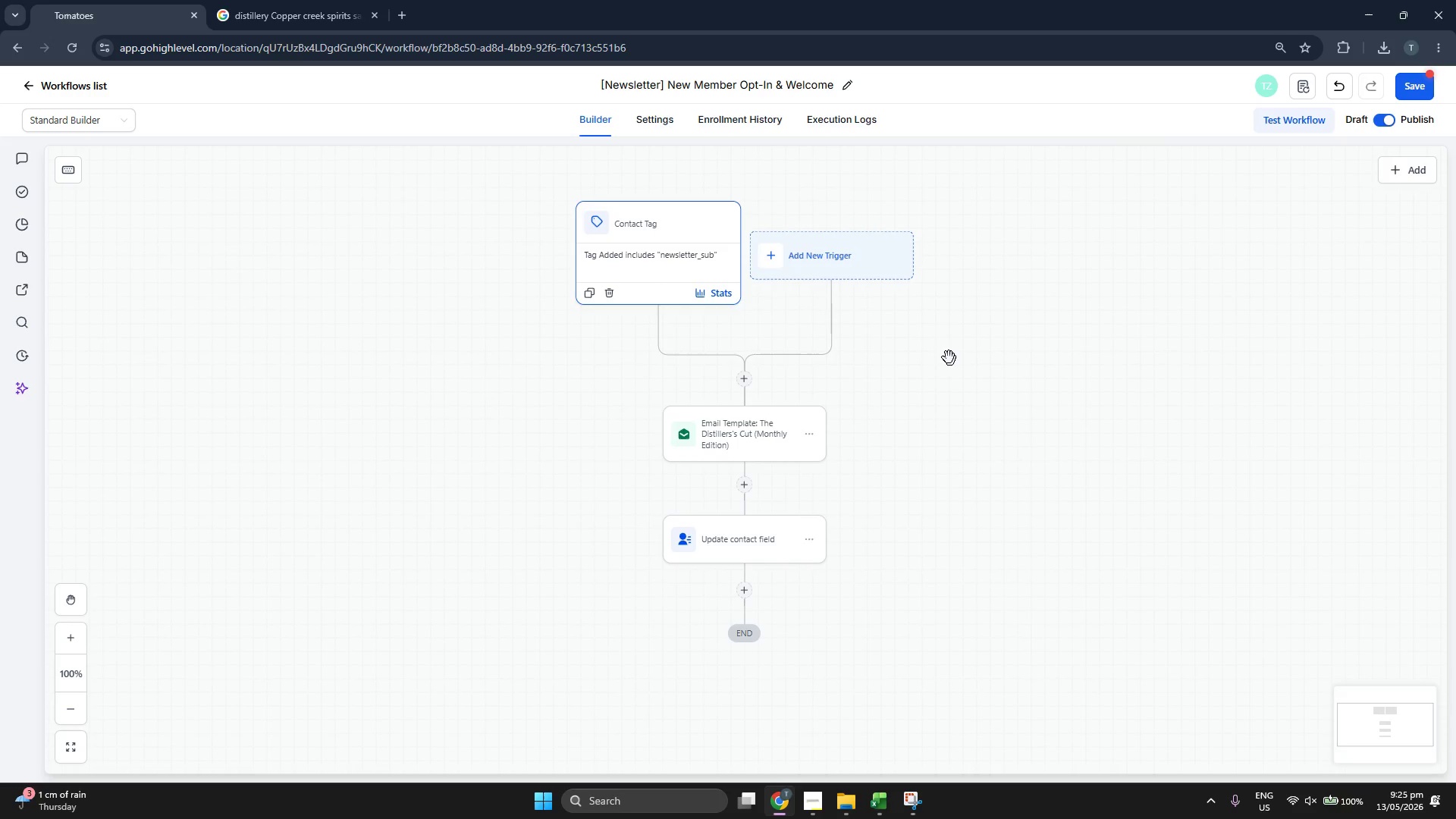 
left_click_drag(start_coordinate=[1012, 428], to_coordinate=[1012, 409])
 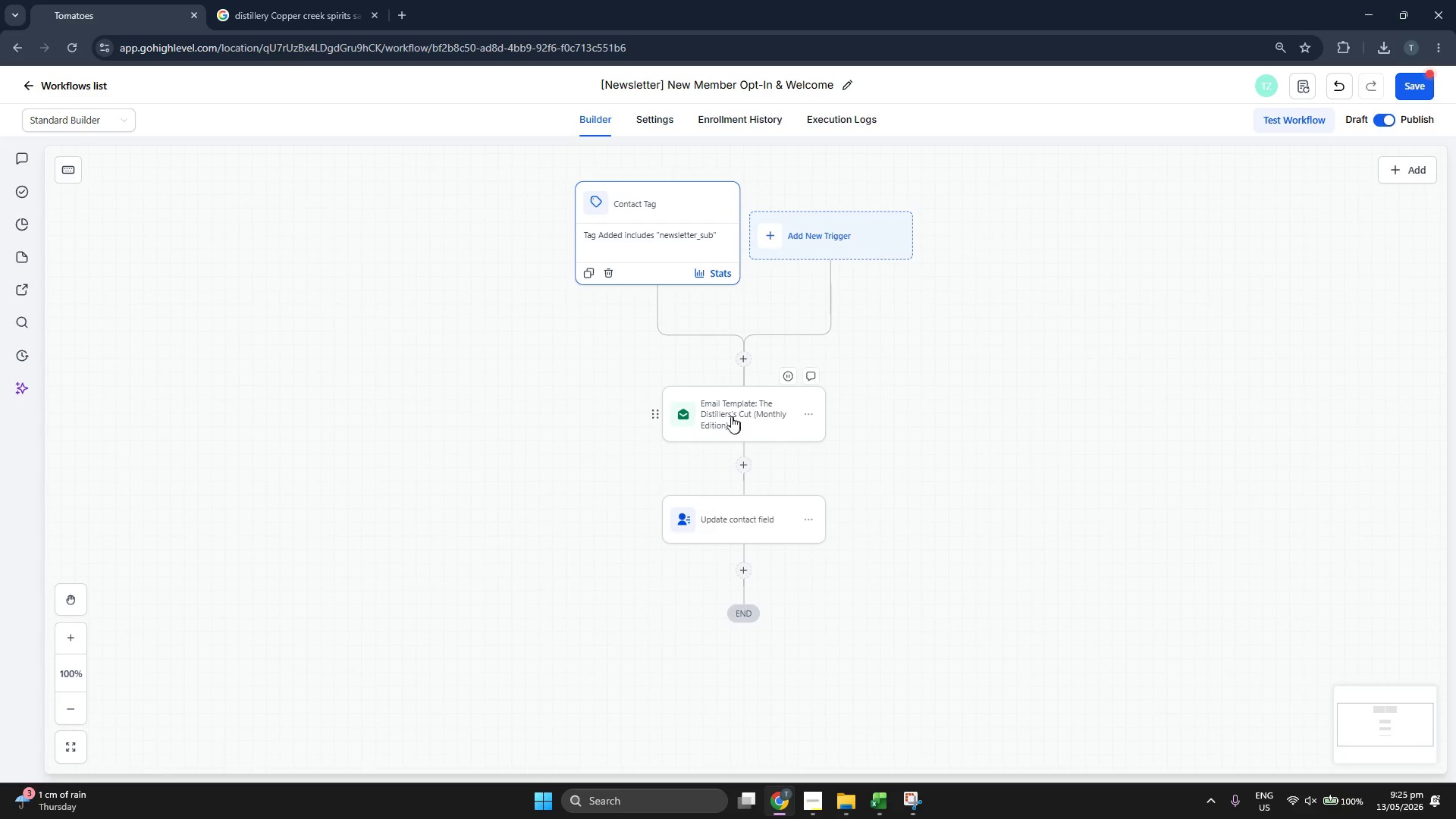 
left_click([723, 421])
 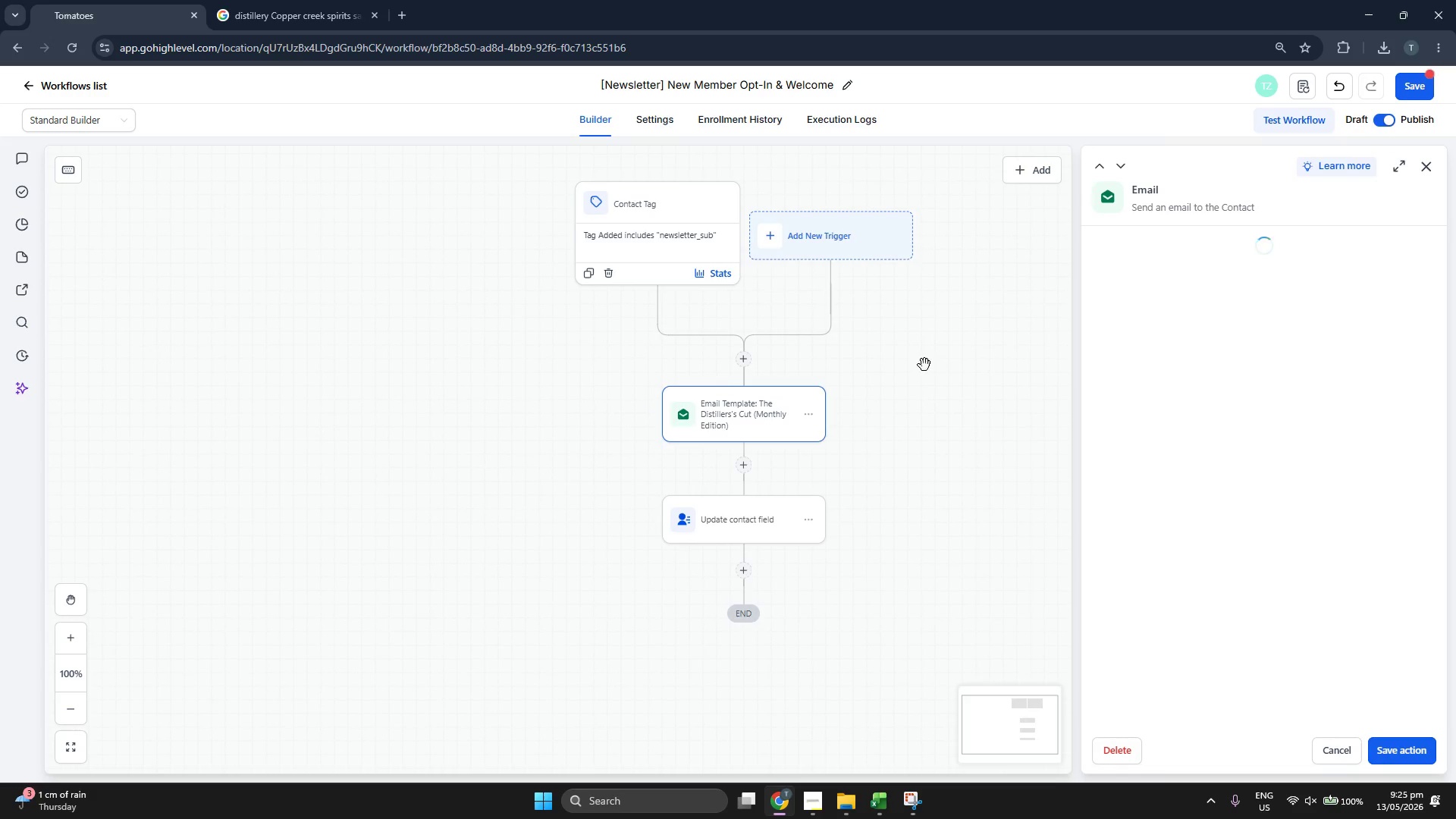 
left_click_drag(start_coordinate=[959, 357], to_coordinate=[959, 351])
 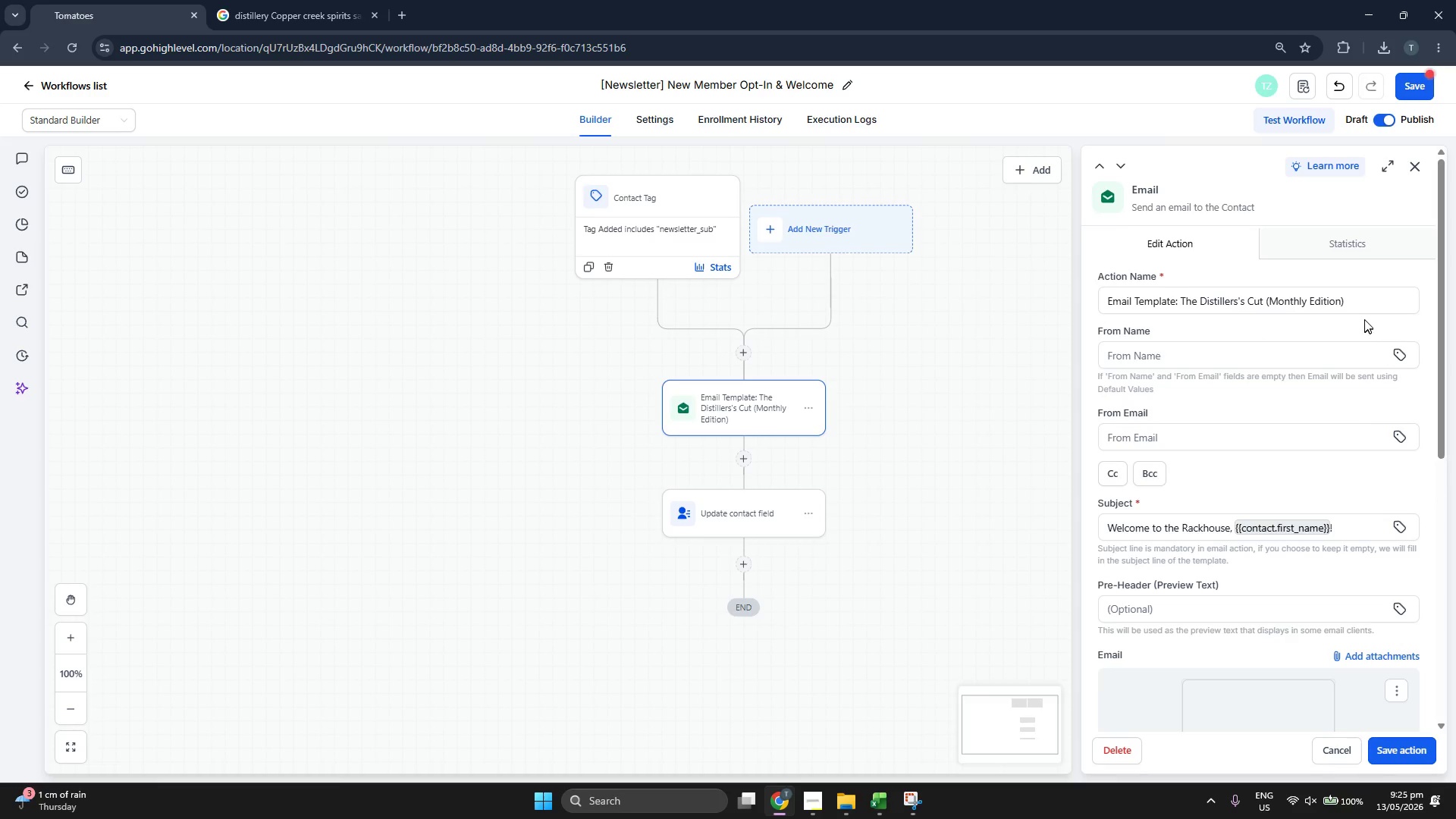 
double_click([1370, 305])
 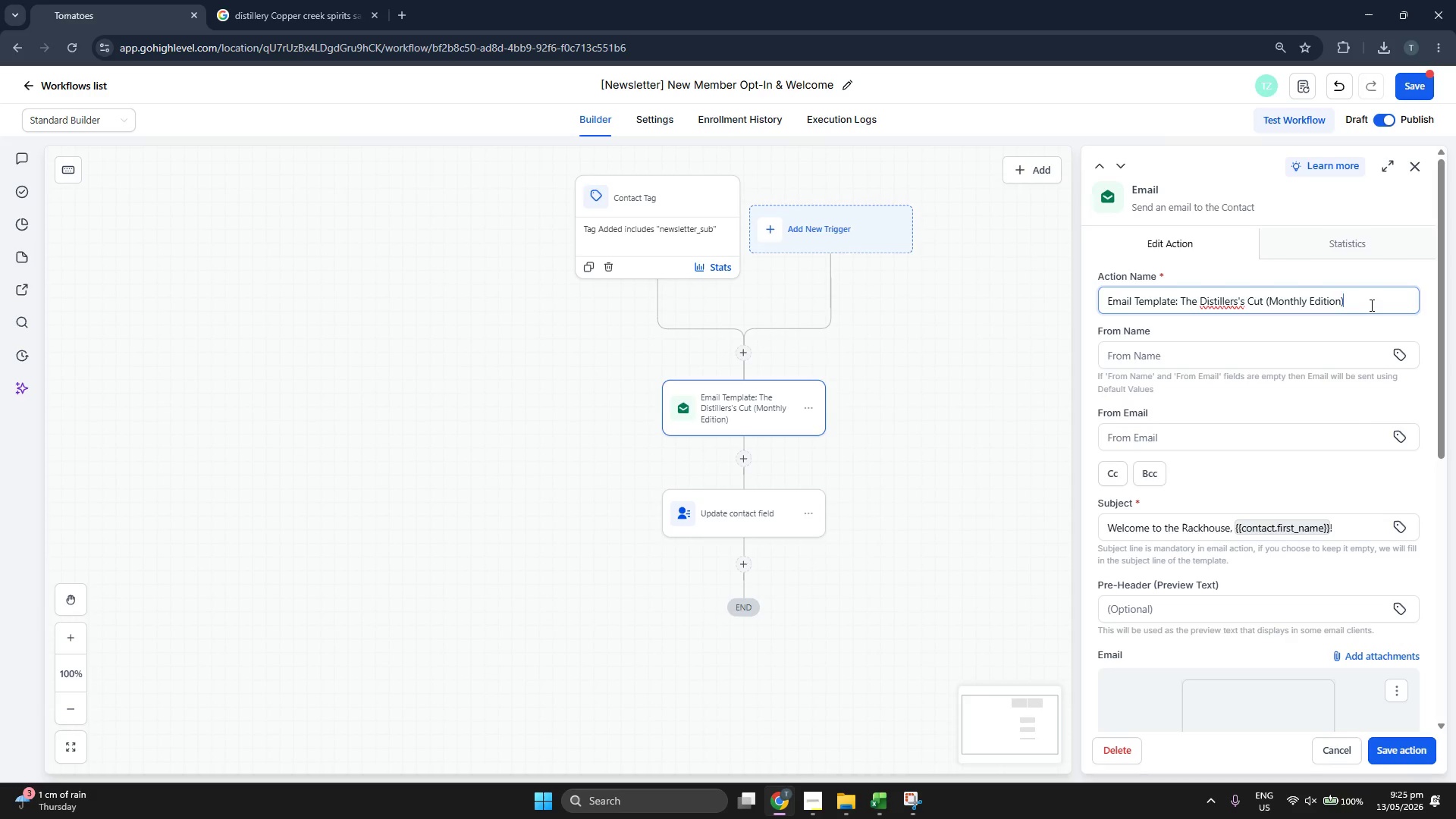 
triple_click([1370, 305])
 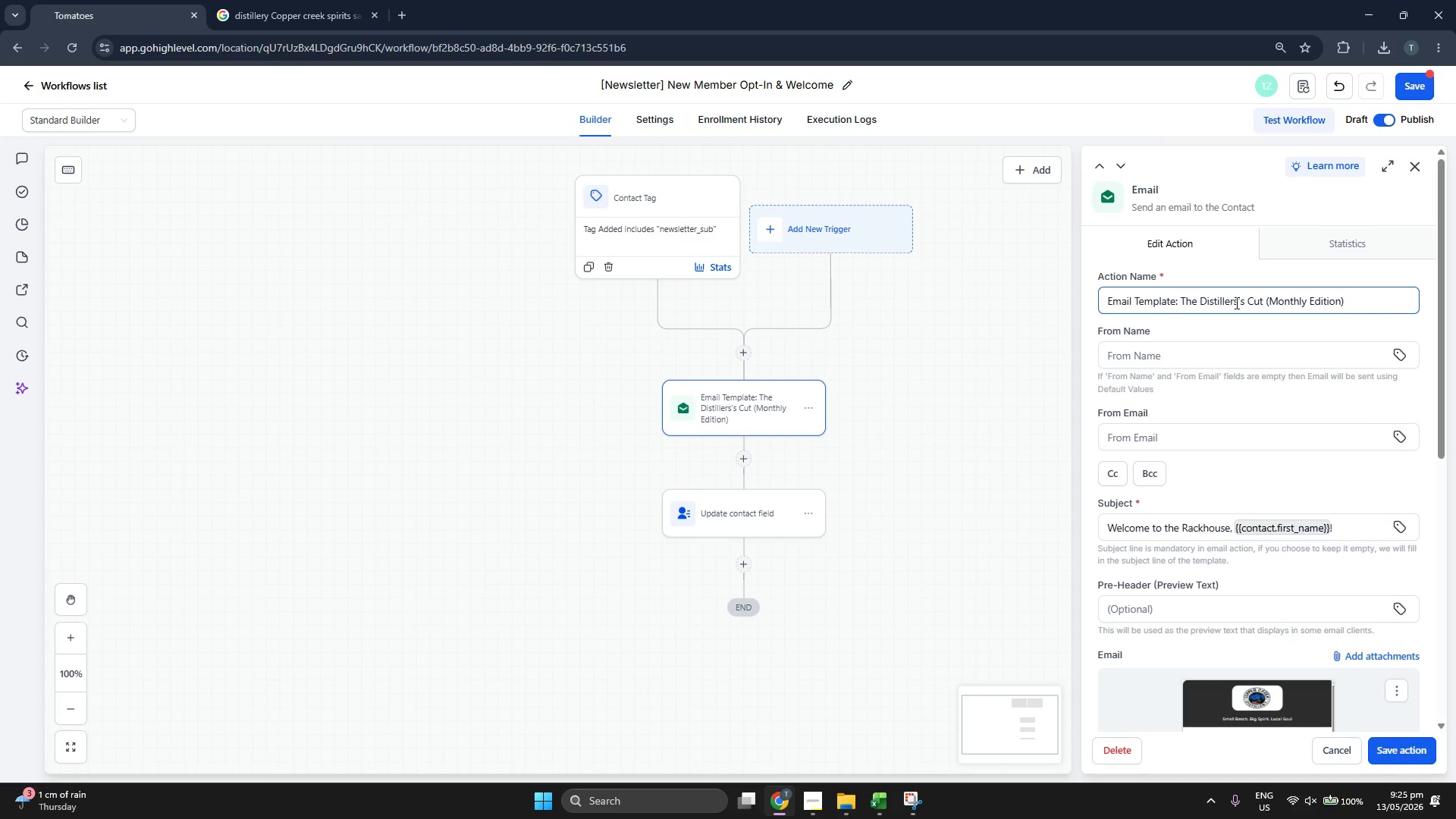 
left_click([1260, 336])
 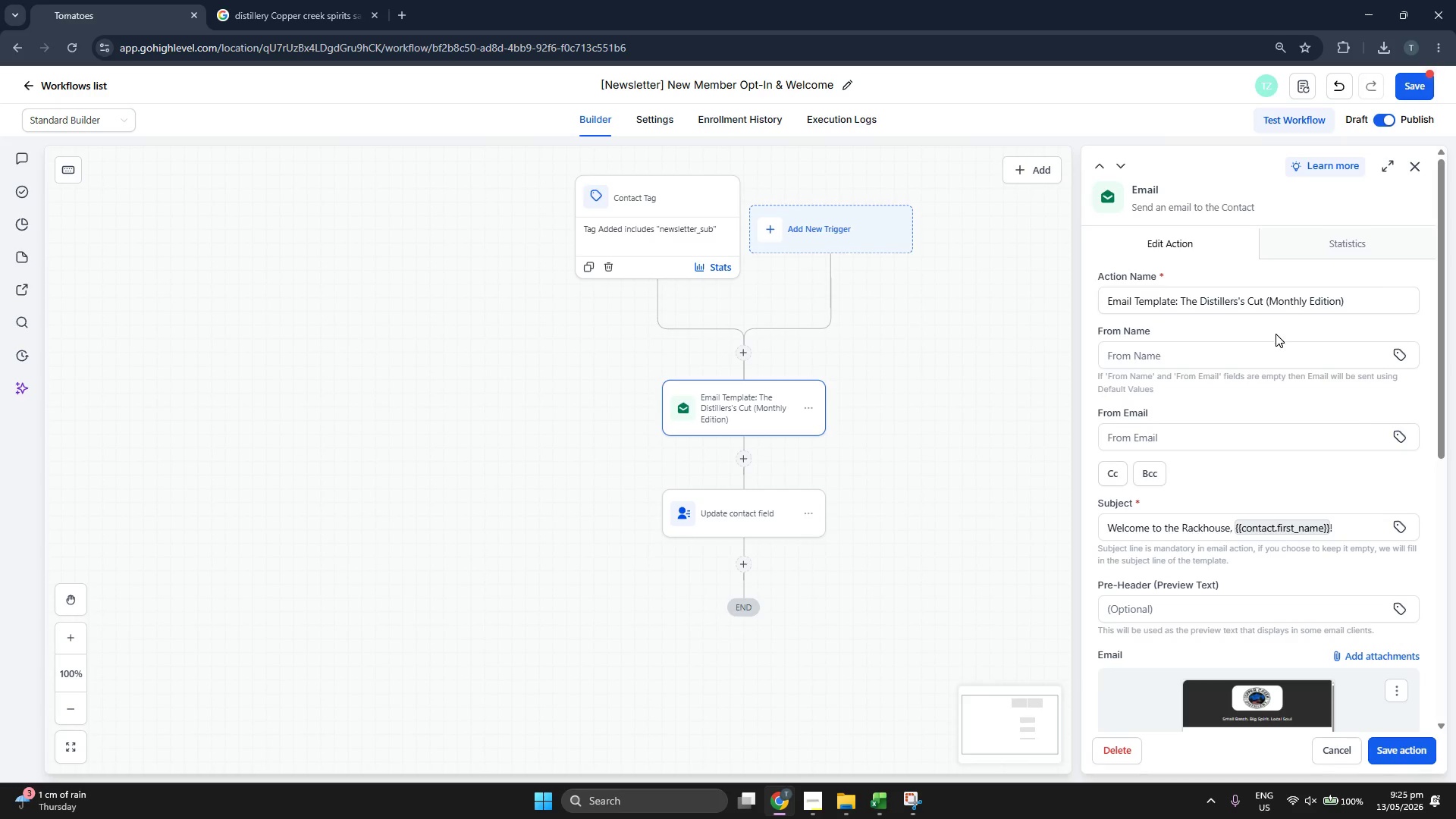 
scroll: coordinate [1275, 355], scroll_direction: down, amount: 2.0
 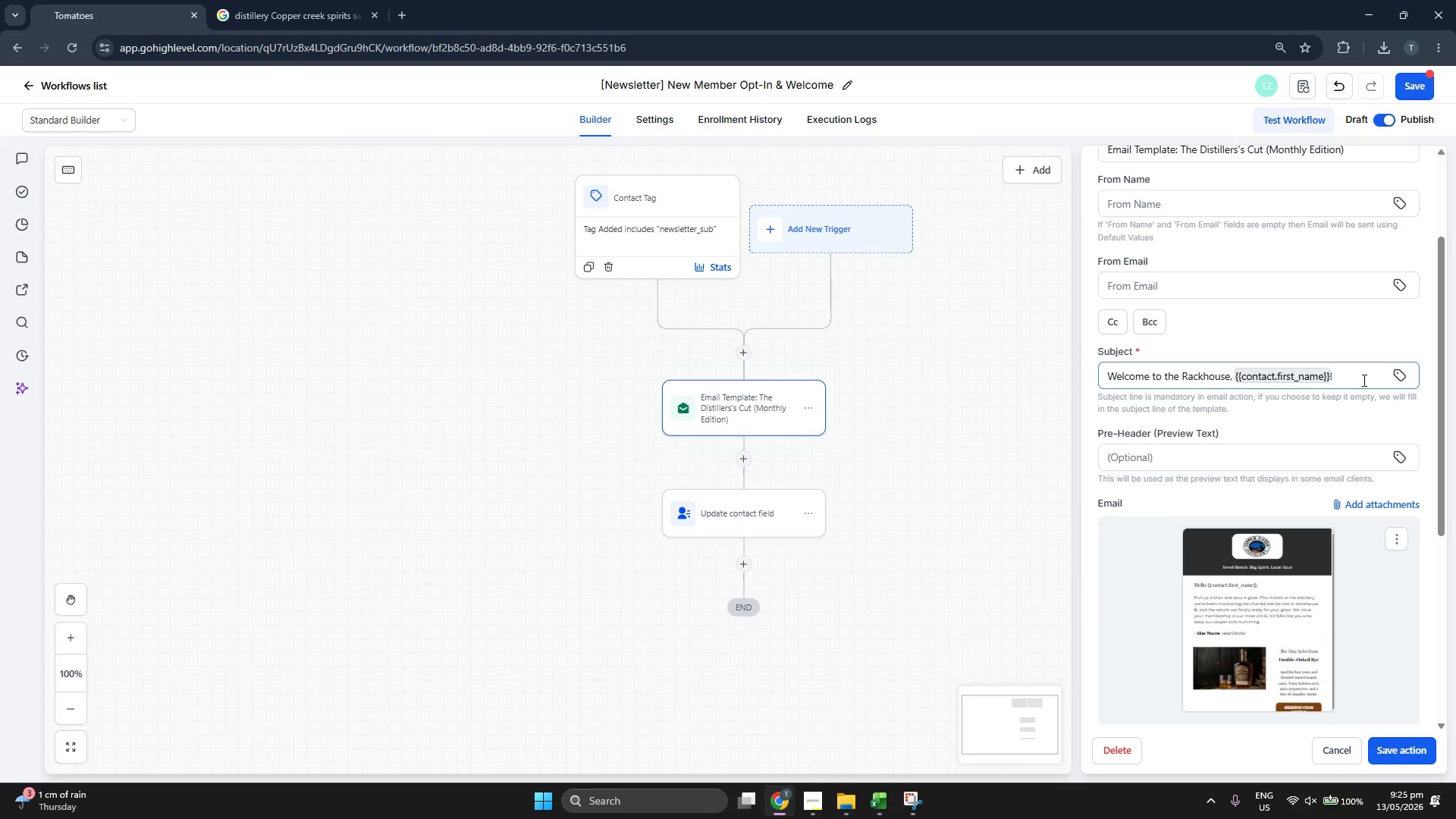 
double_click([1363, 379])
 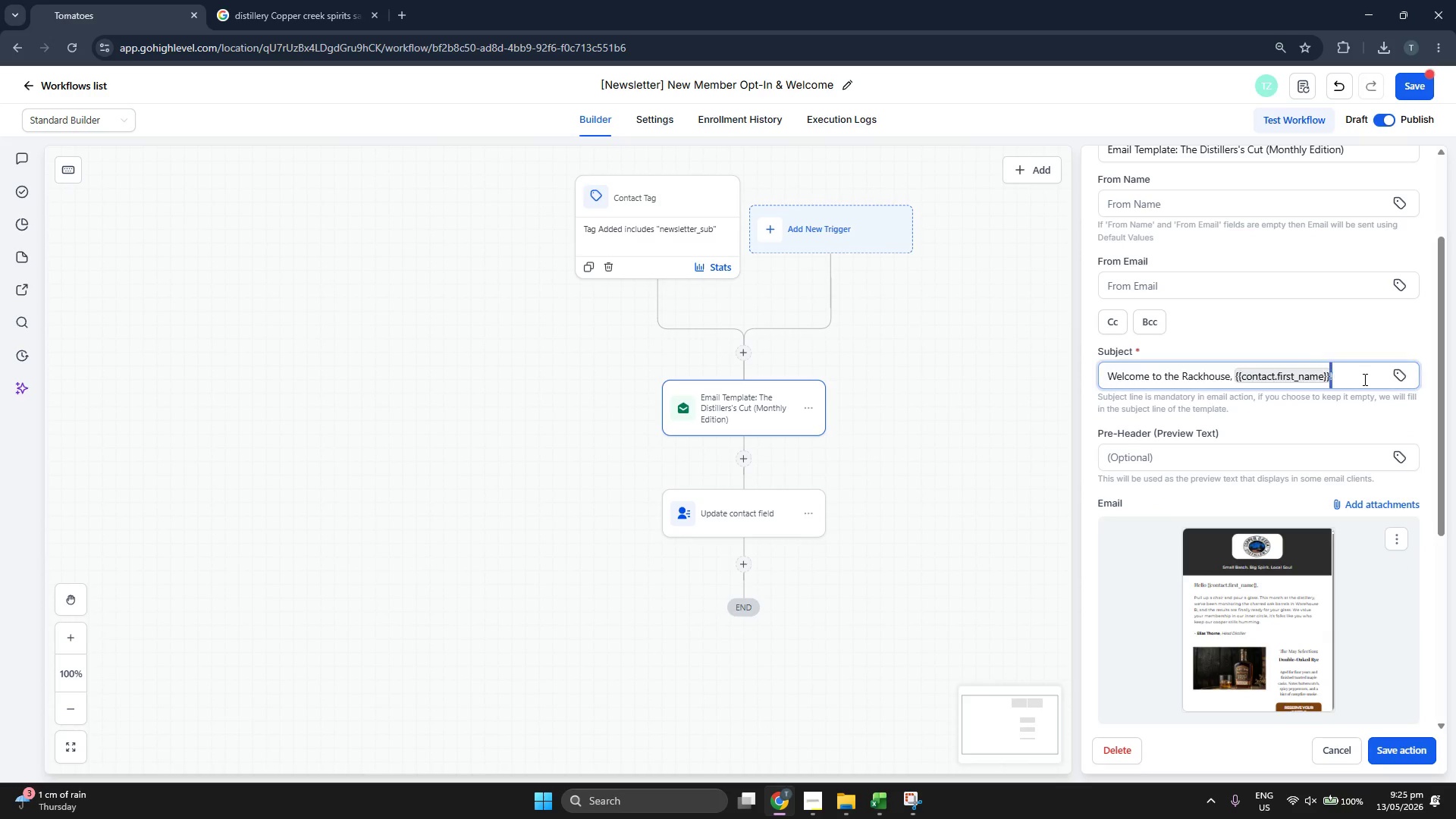 
triple_click([1363, 379])
 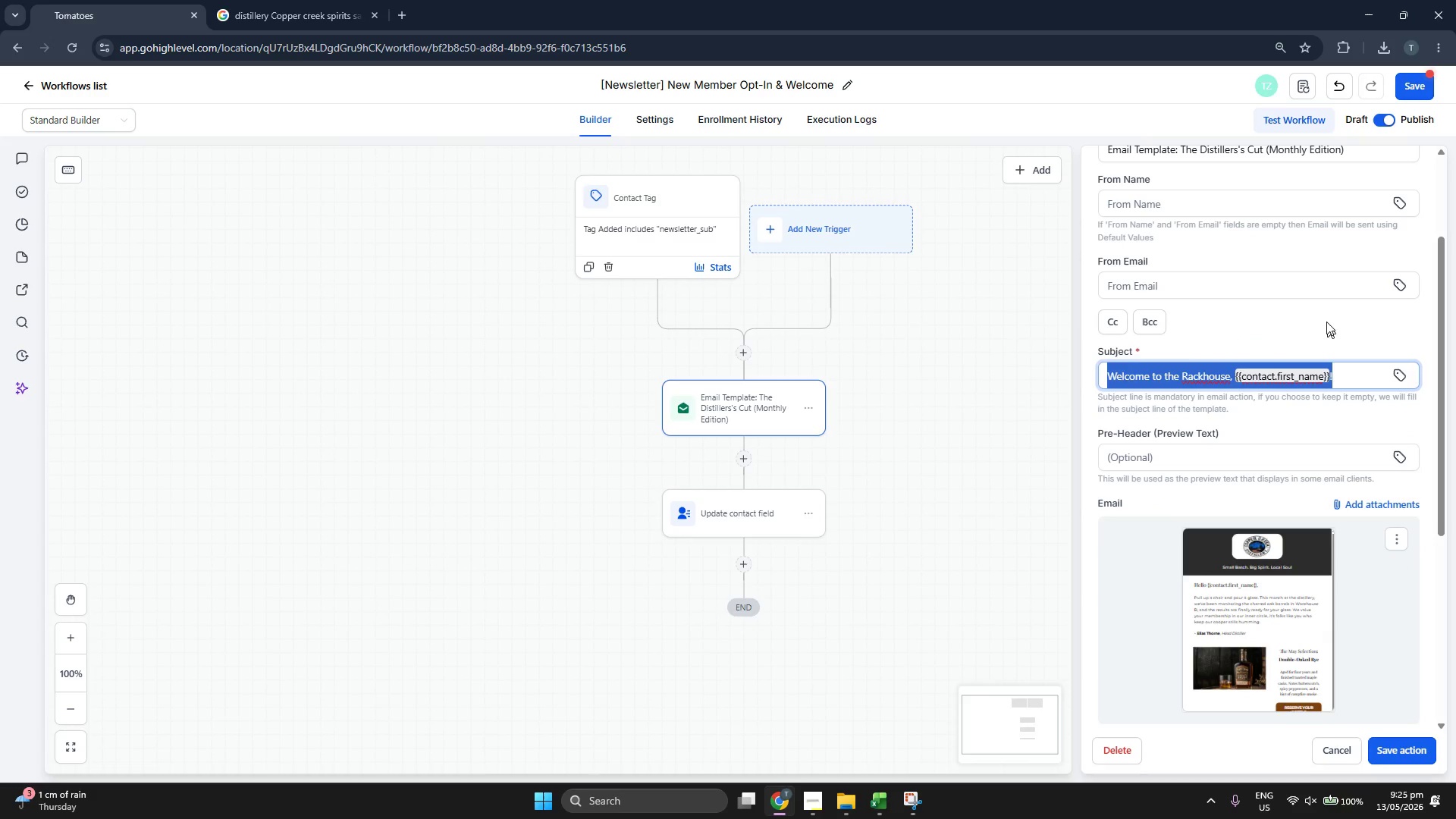 
triple_click([1326, 318])
 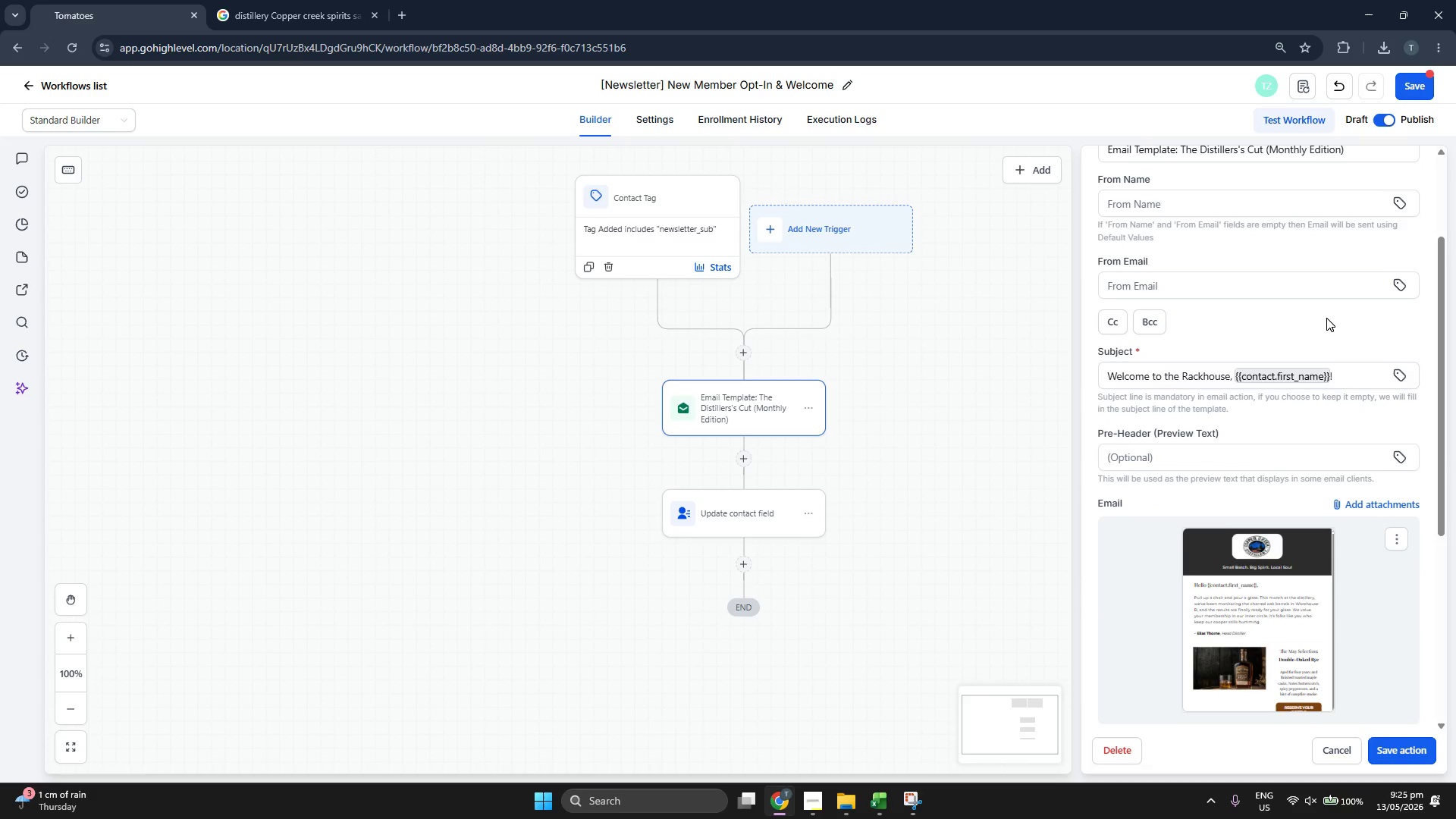 
scroll: coordinate [1269, 519], scroll_direction: down, amount: 5.0
 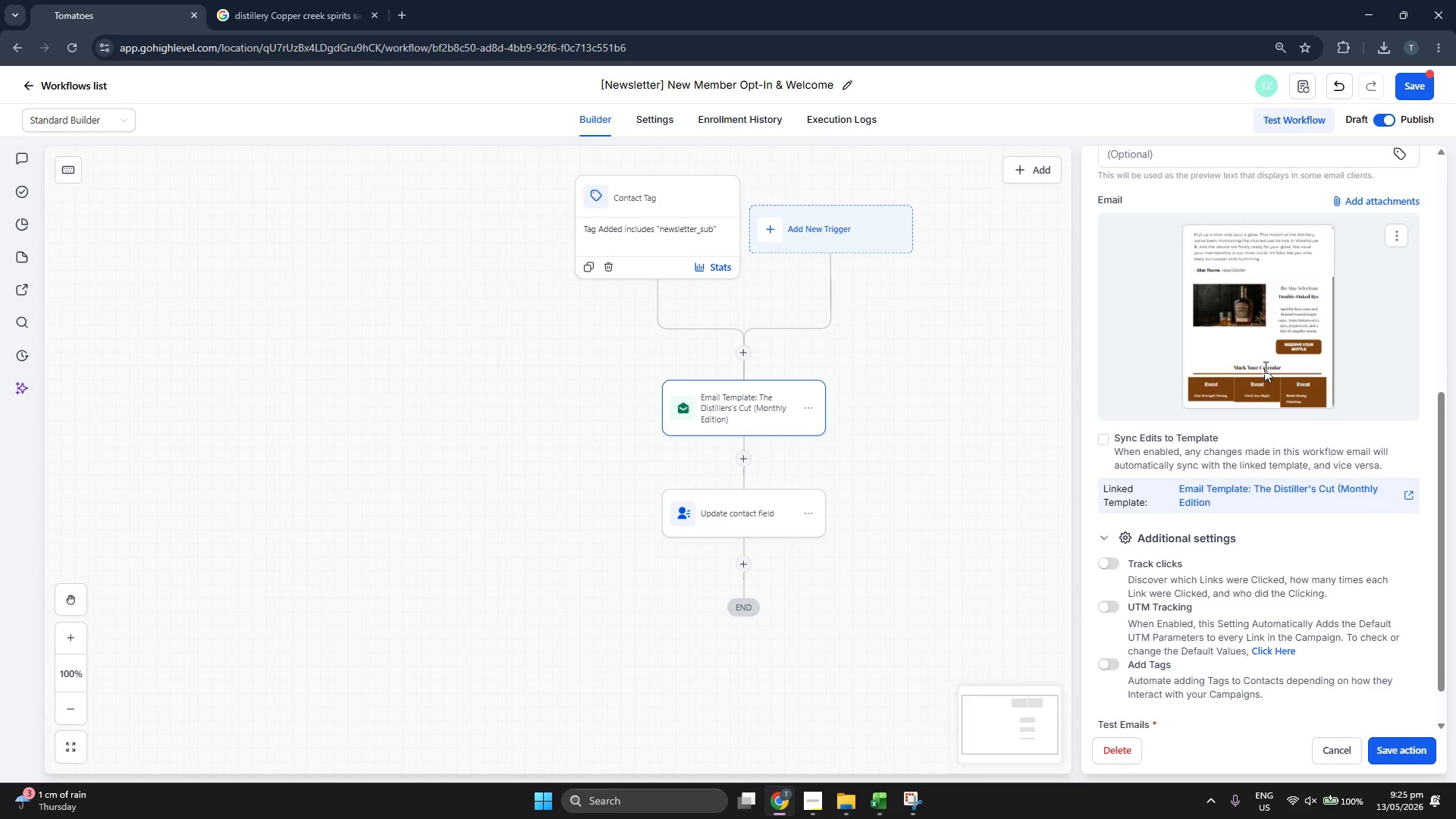 
scroll: coordinate [1262, 344], scroll_direction: up, amount: 1.0
 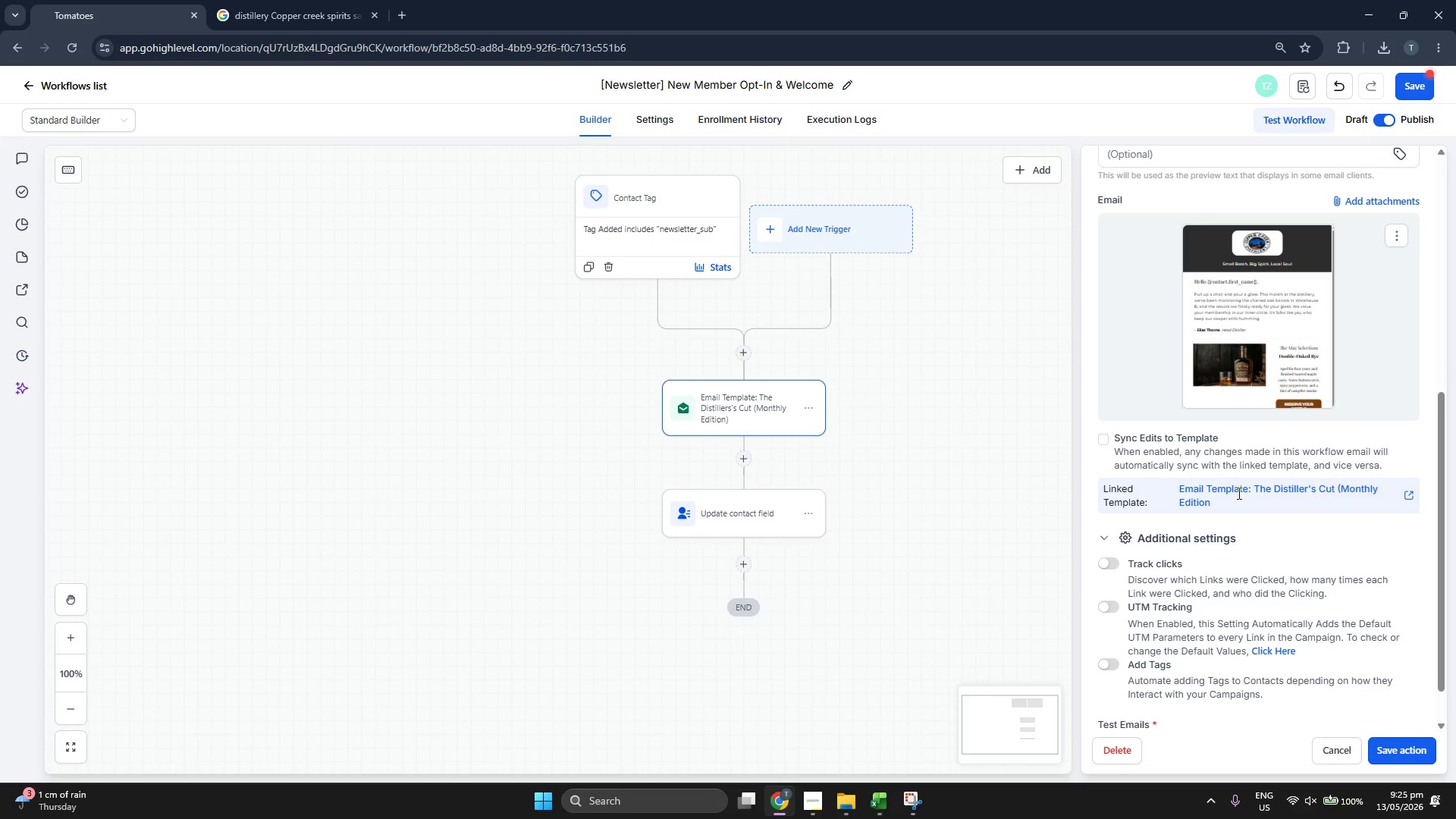 
scroll: coordinate [1236, 494], scroll_direction: down, amount: 2.0
 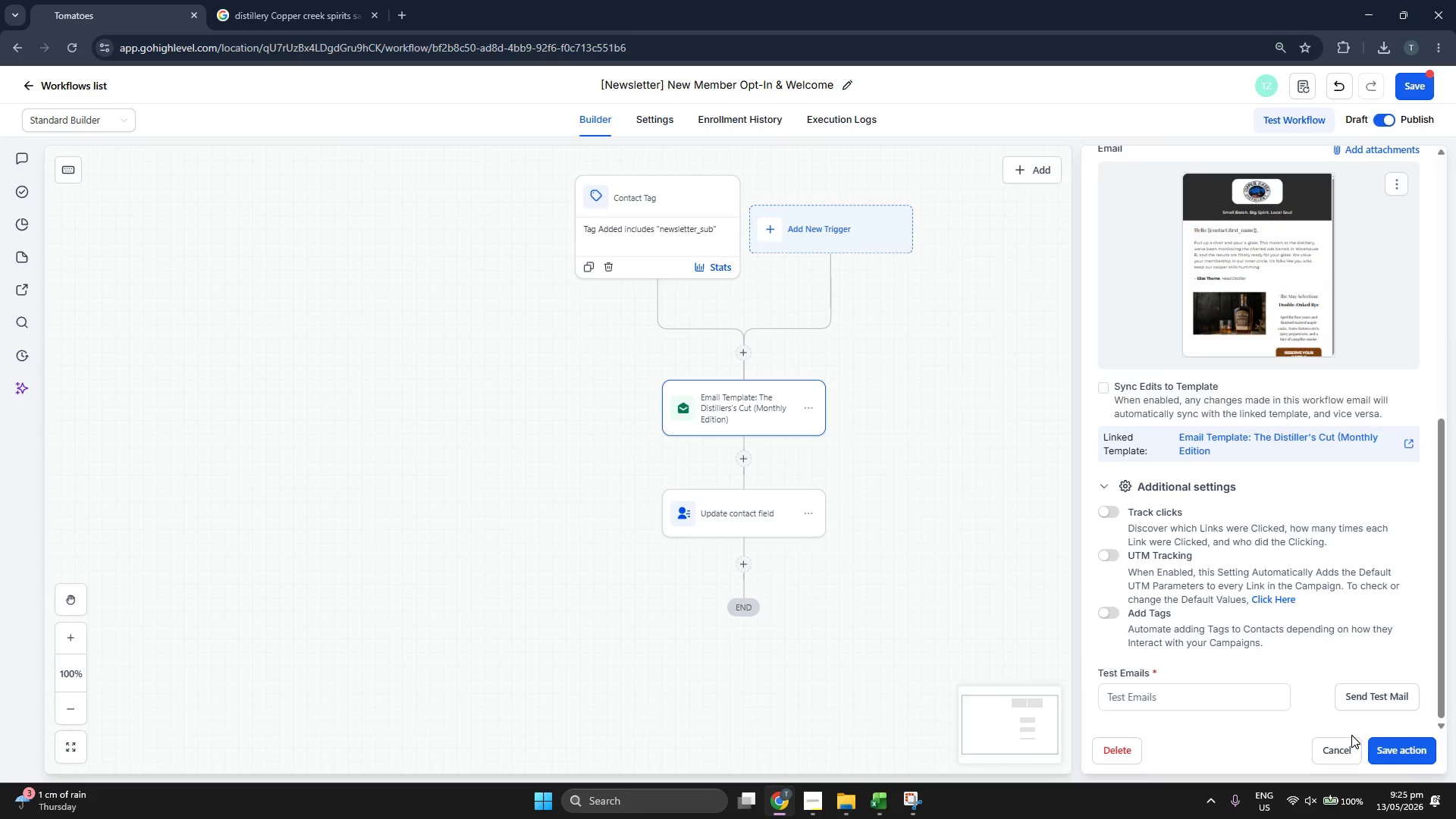 
left_click([1408, 753])
 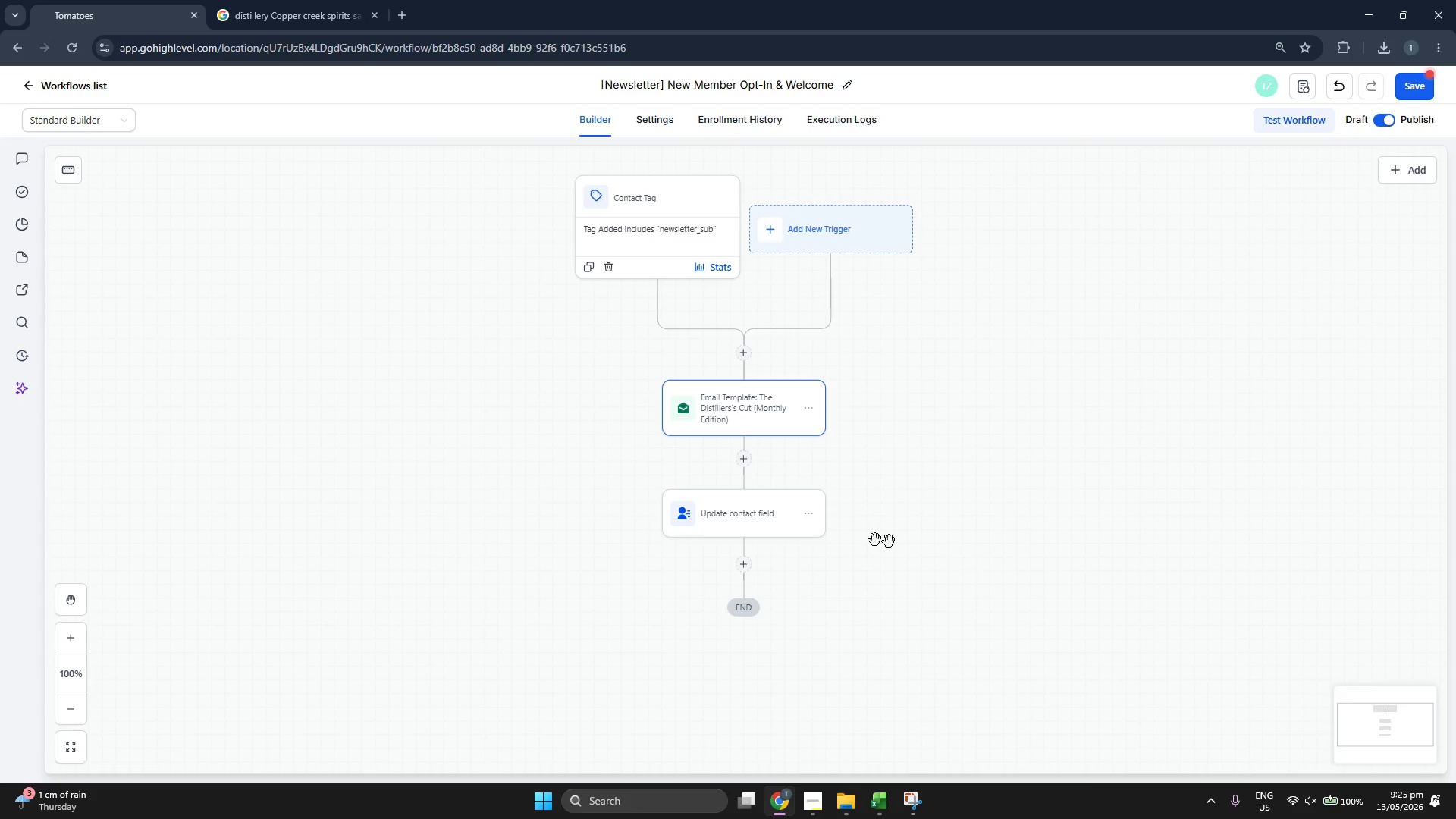 
left_click([746, 510])
 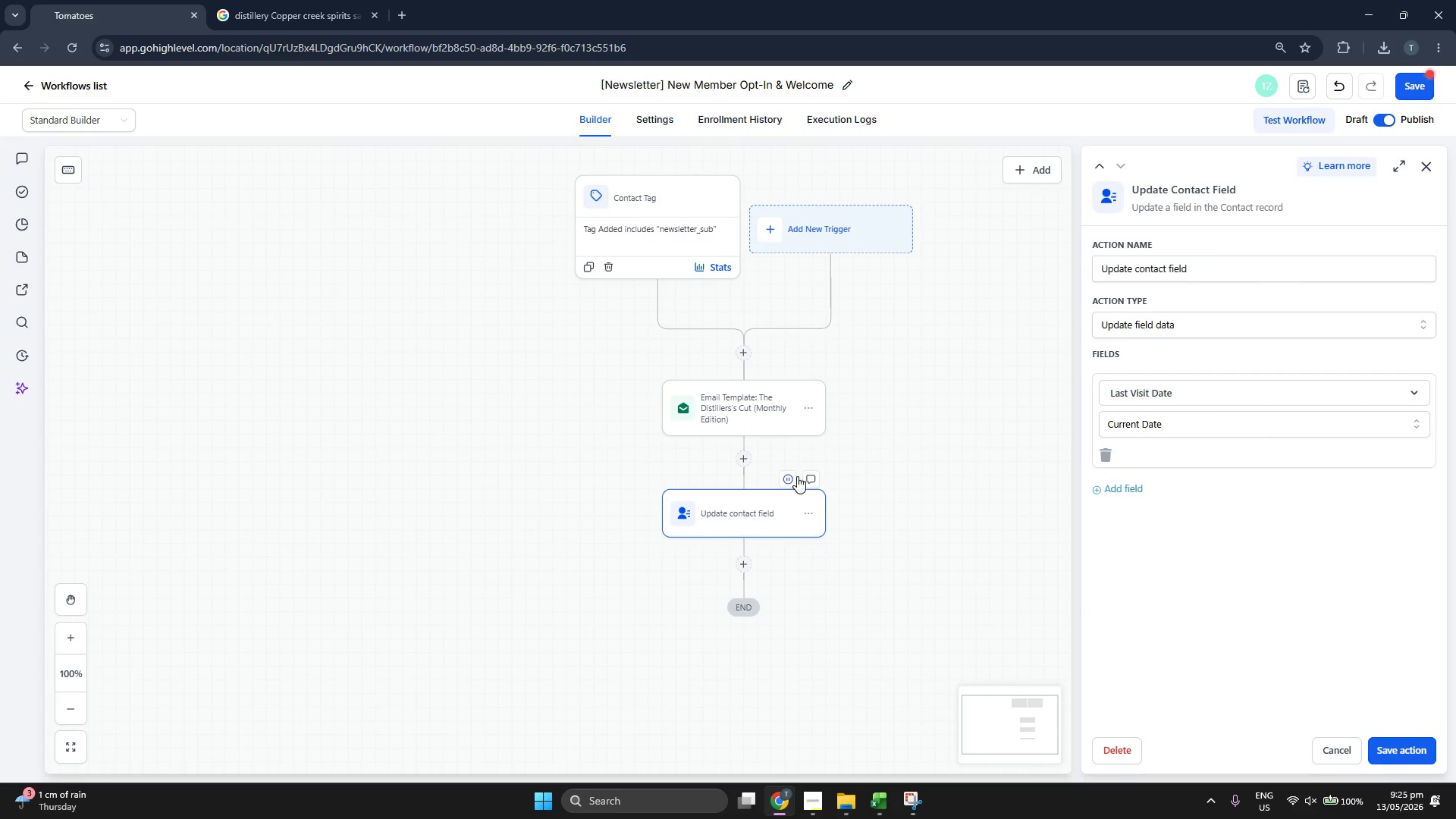 
left_click_drag(start_coordinate=[859, 415], to_coordinate=[852, 434])
 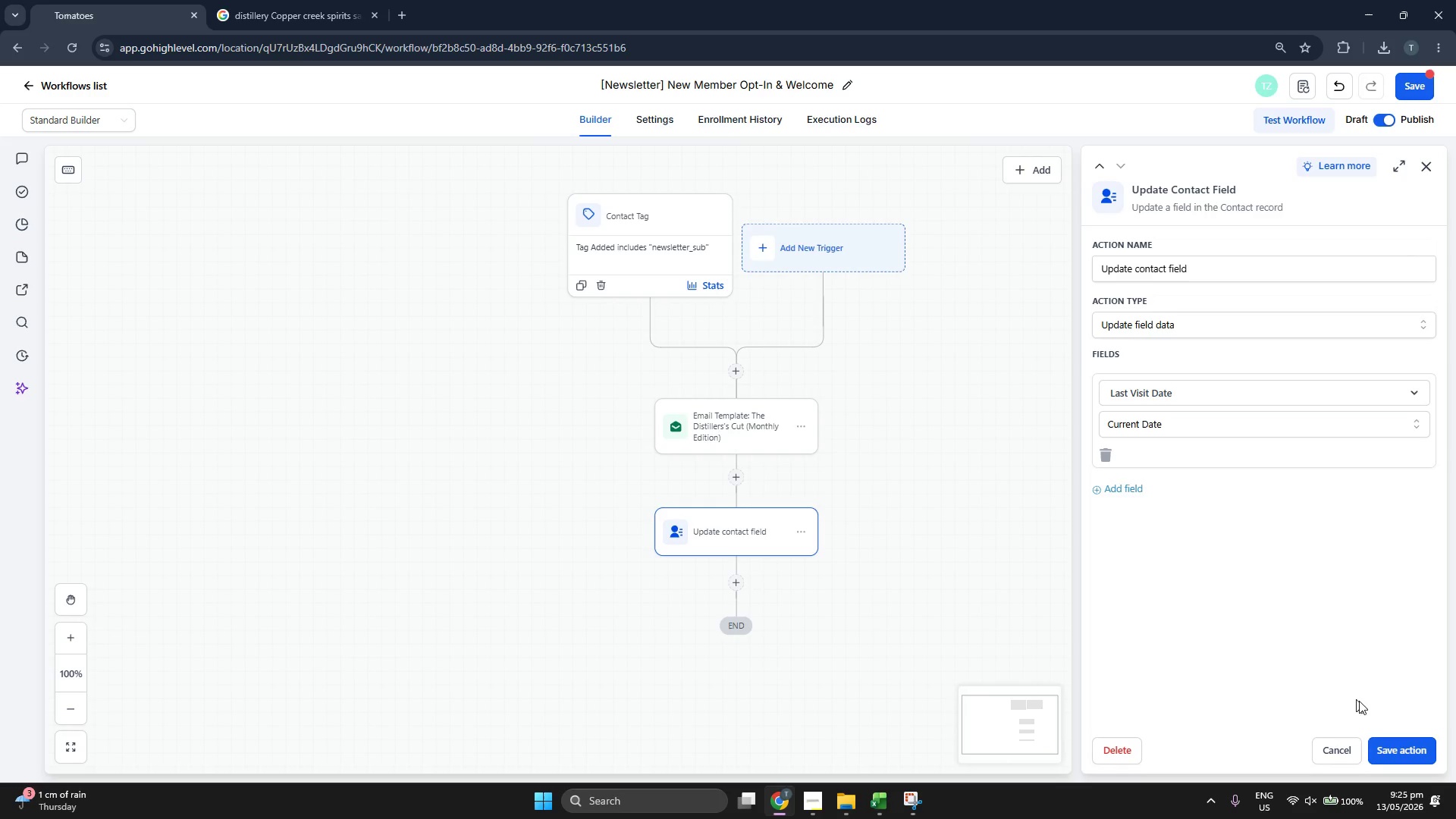 
wait(9.39)
 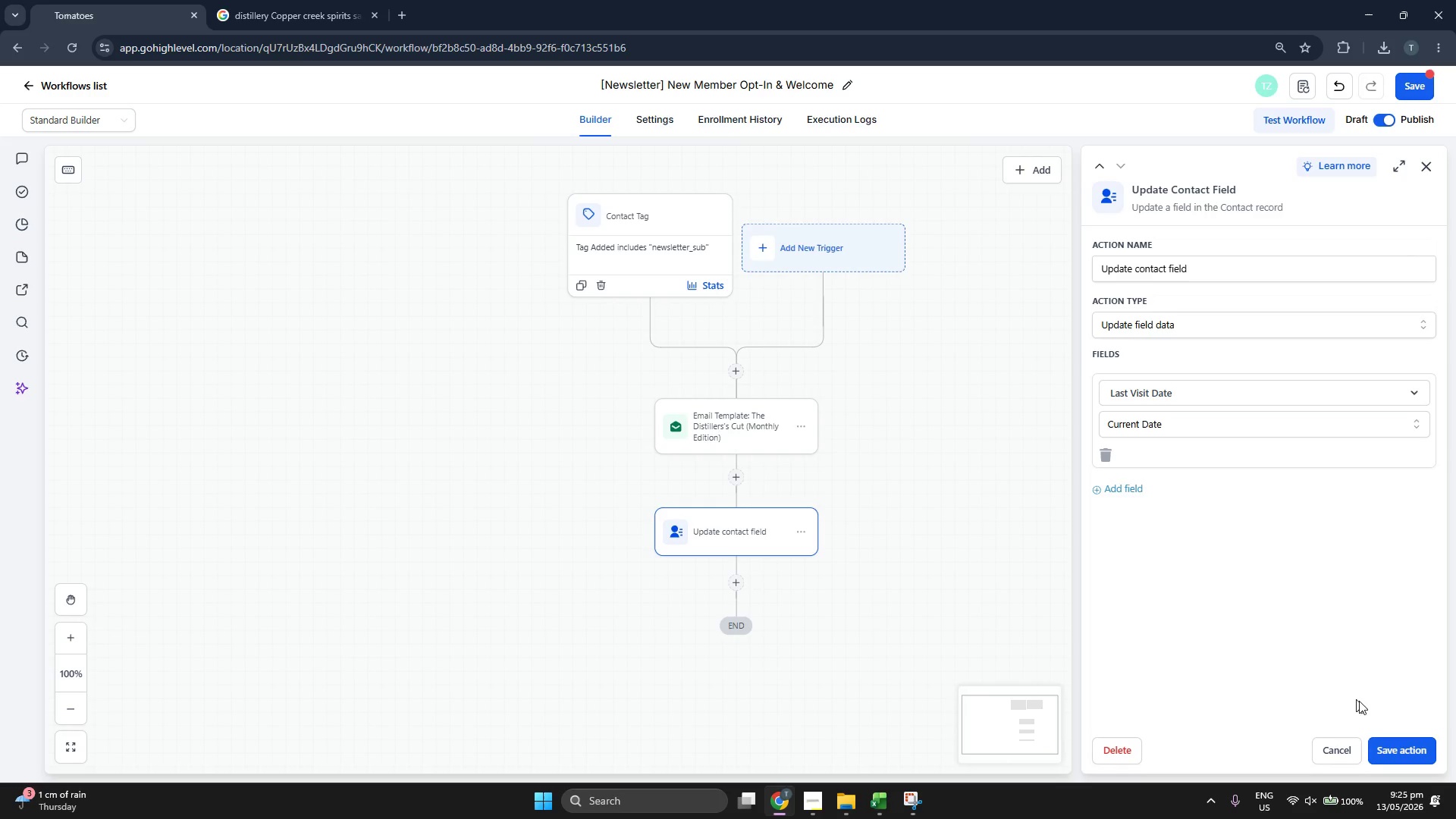 
left_click([592, 116])
 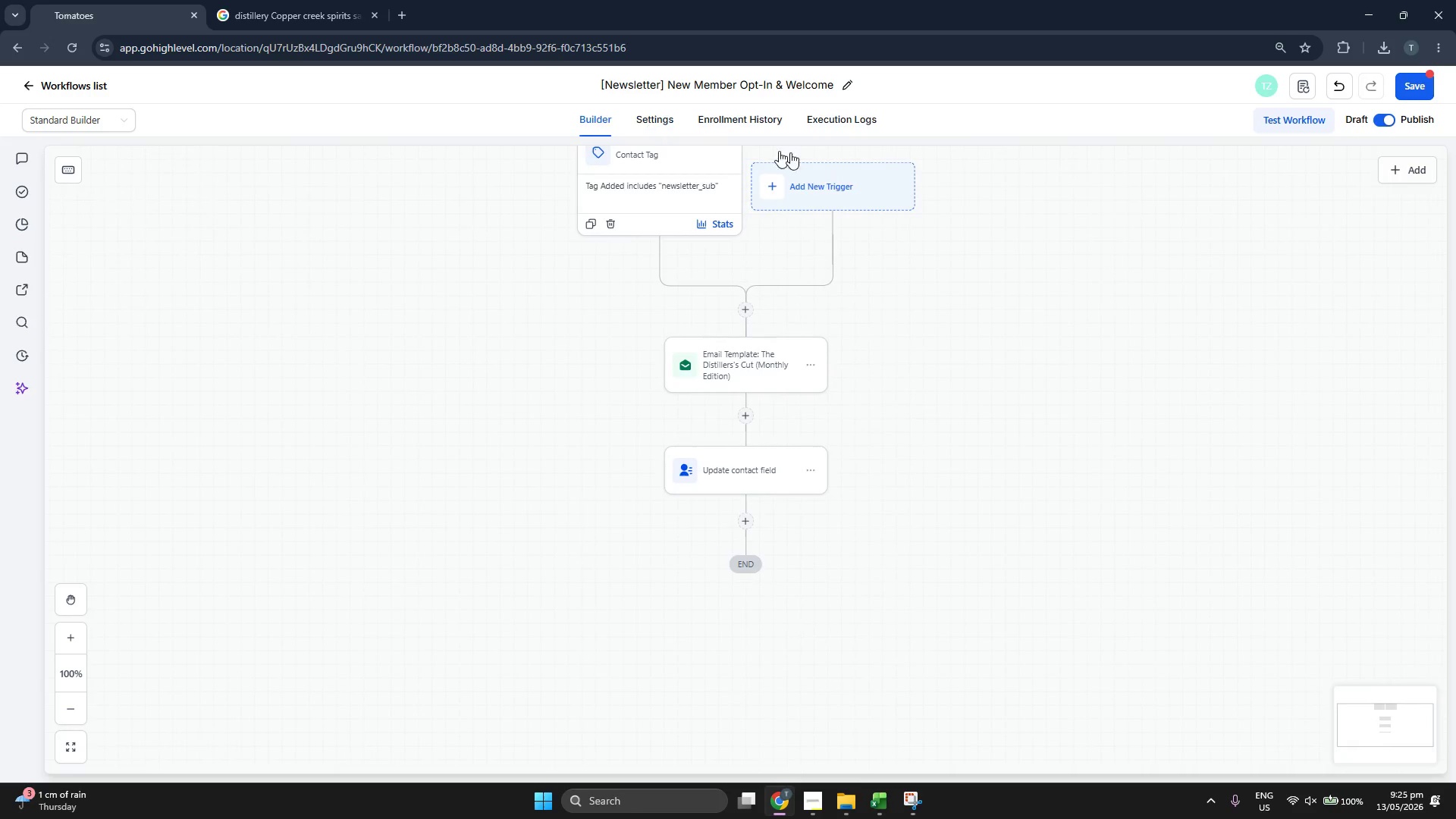 
left_click_drag(start_coordinate=[1005, 201], to_coordinate=[1008, 237])
 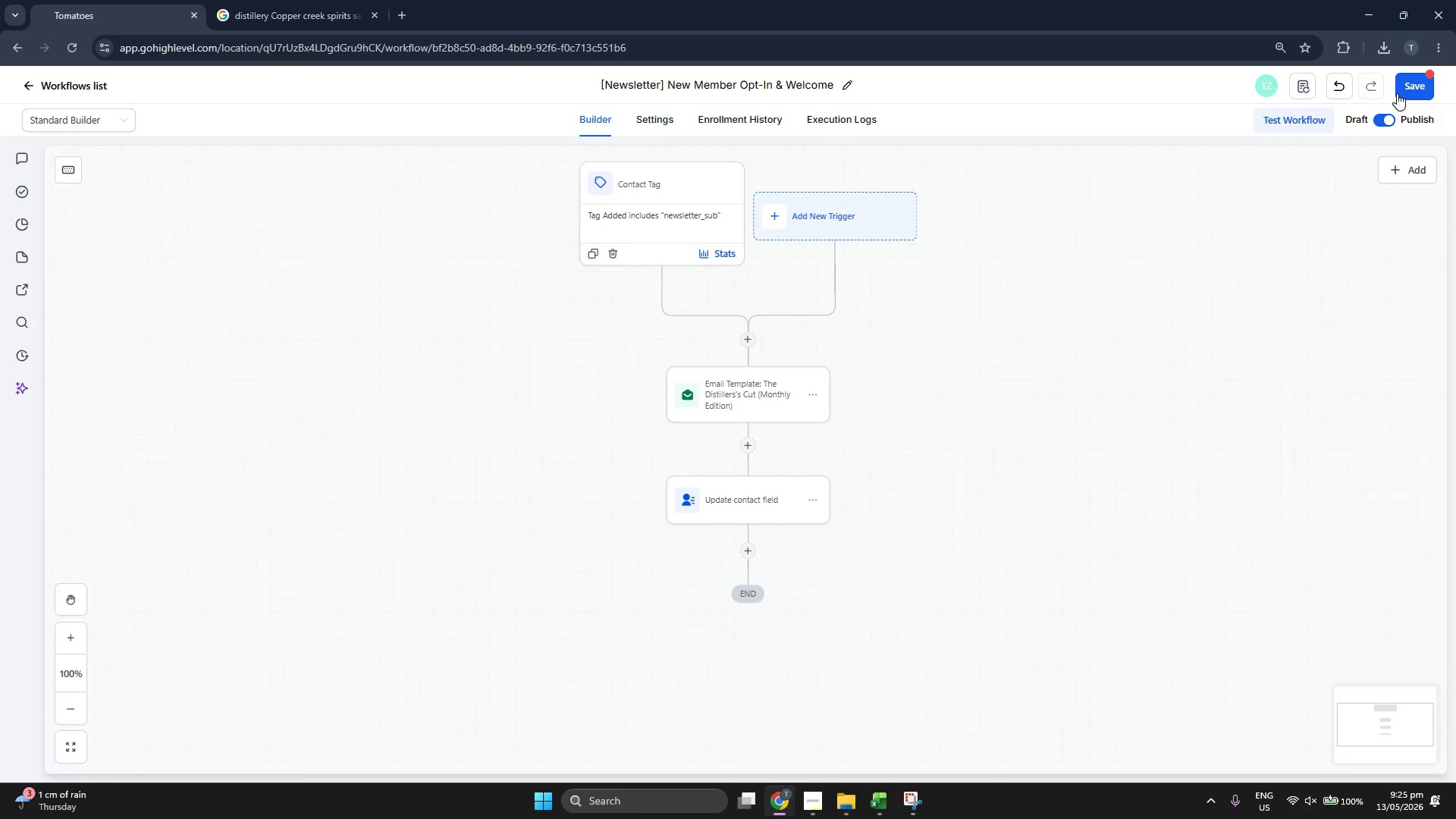 
left_click([1410, 90])
 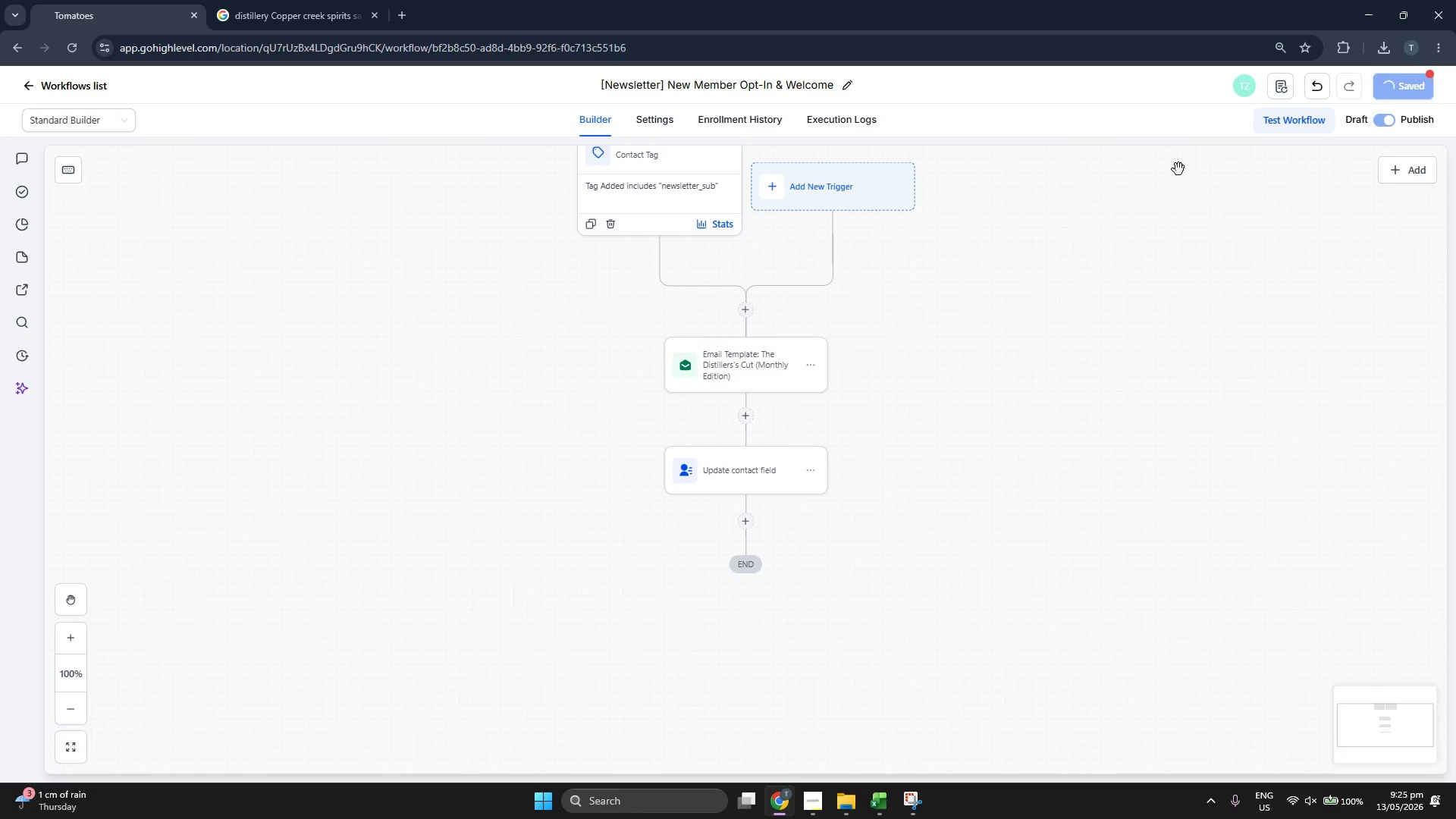 
left_click_drag(start_coordinate=[1140, 192], to_coordinate=[1132, 249])
 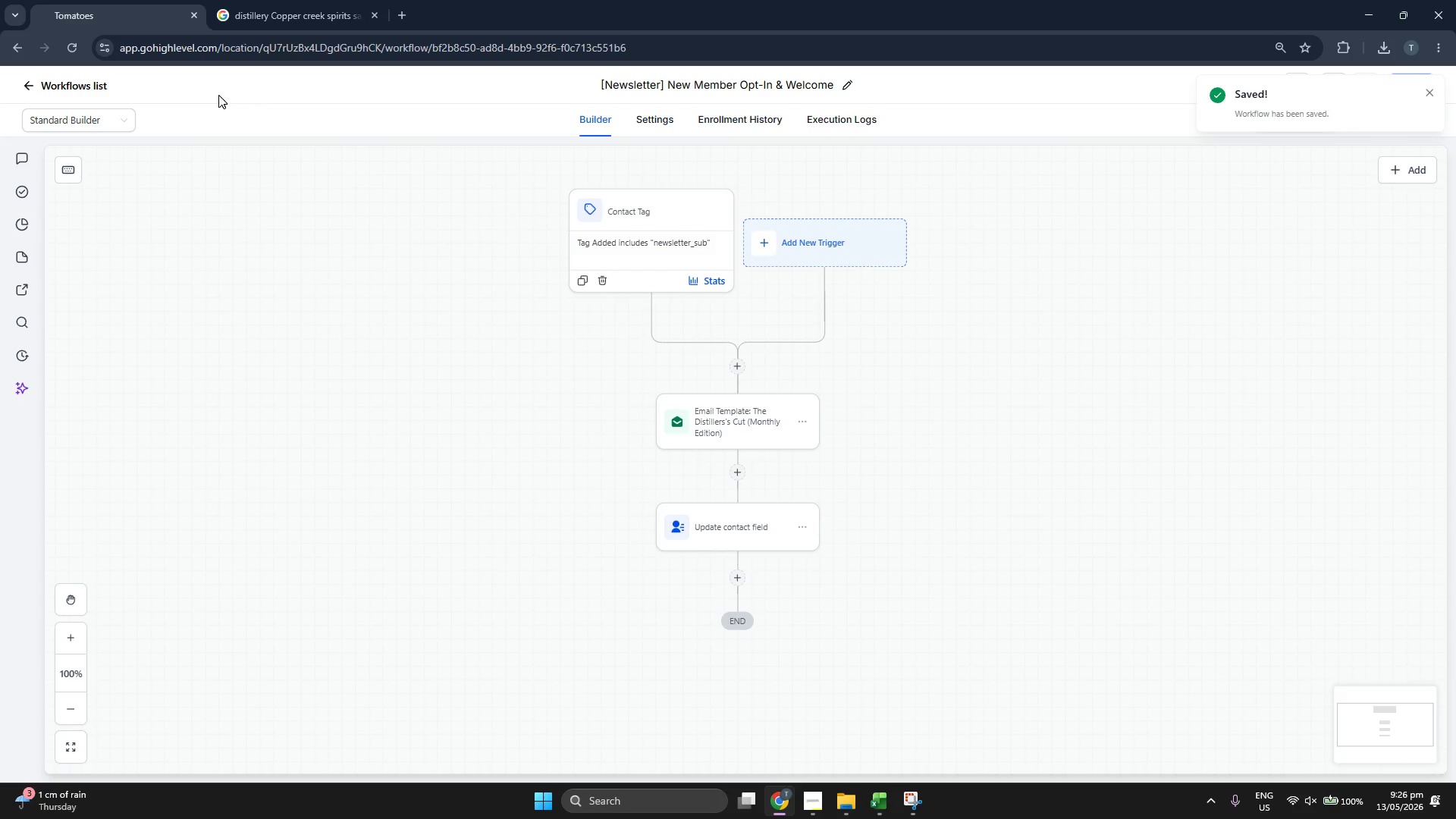 
left_click([71, 86])
 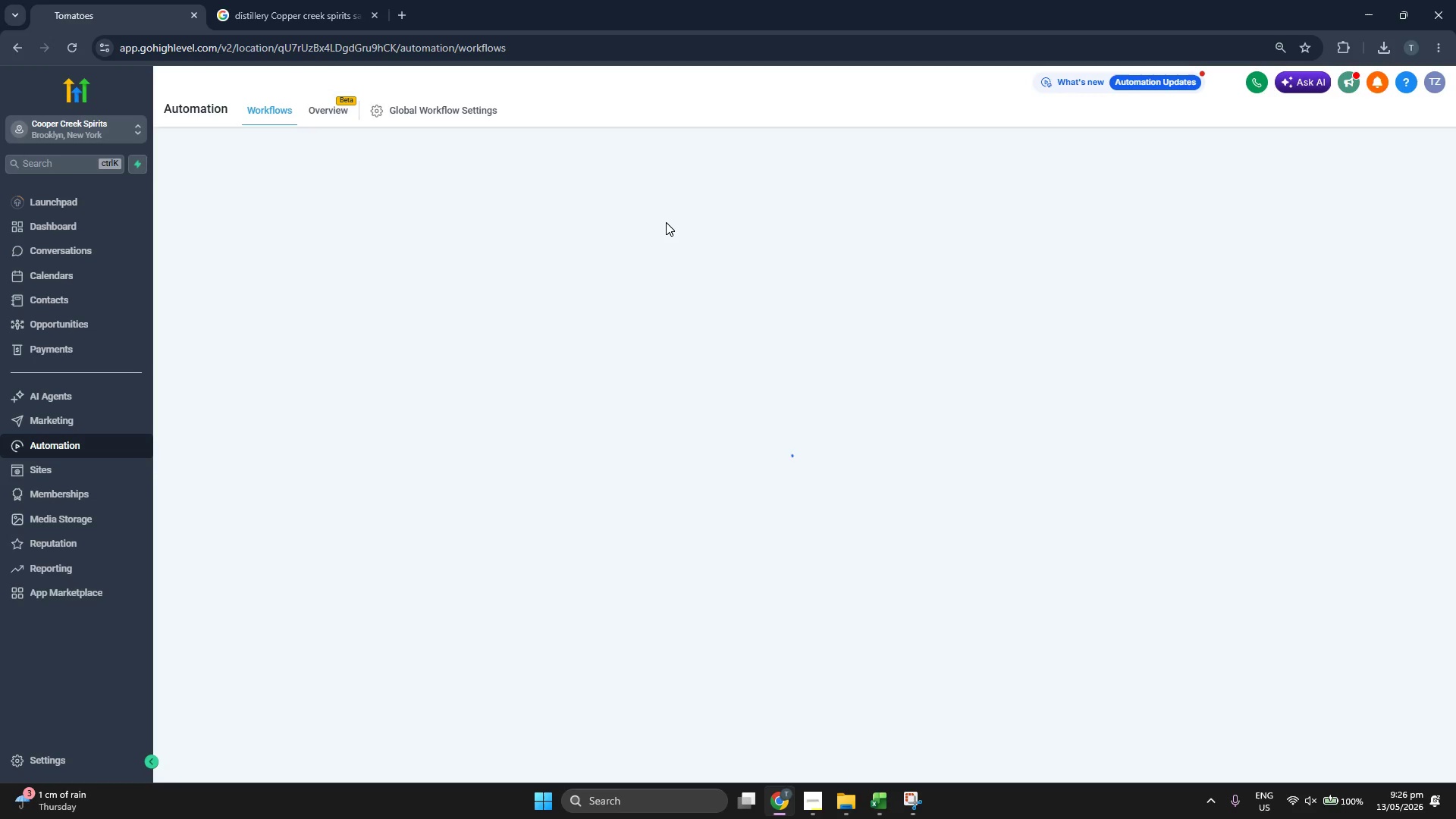 
wait(8.08)
 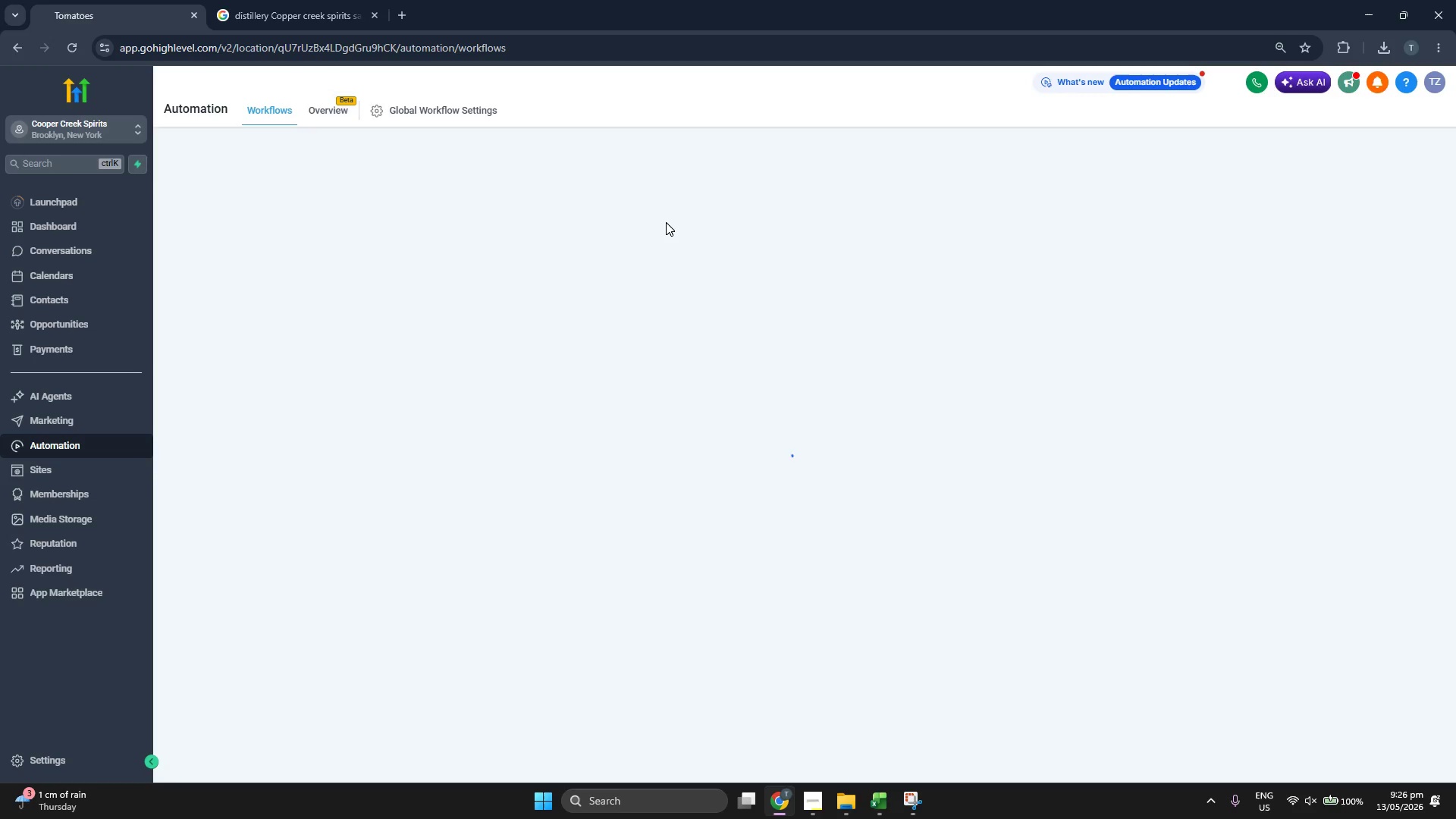 
left_click([641, 28])
 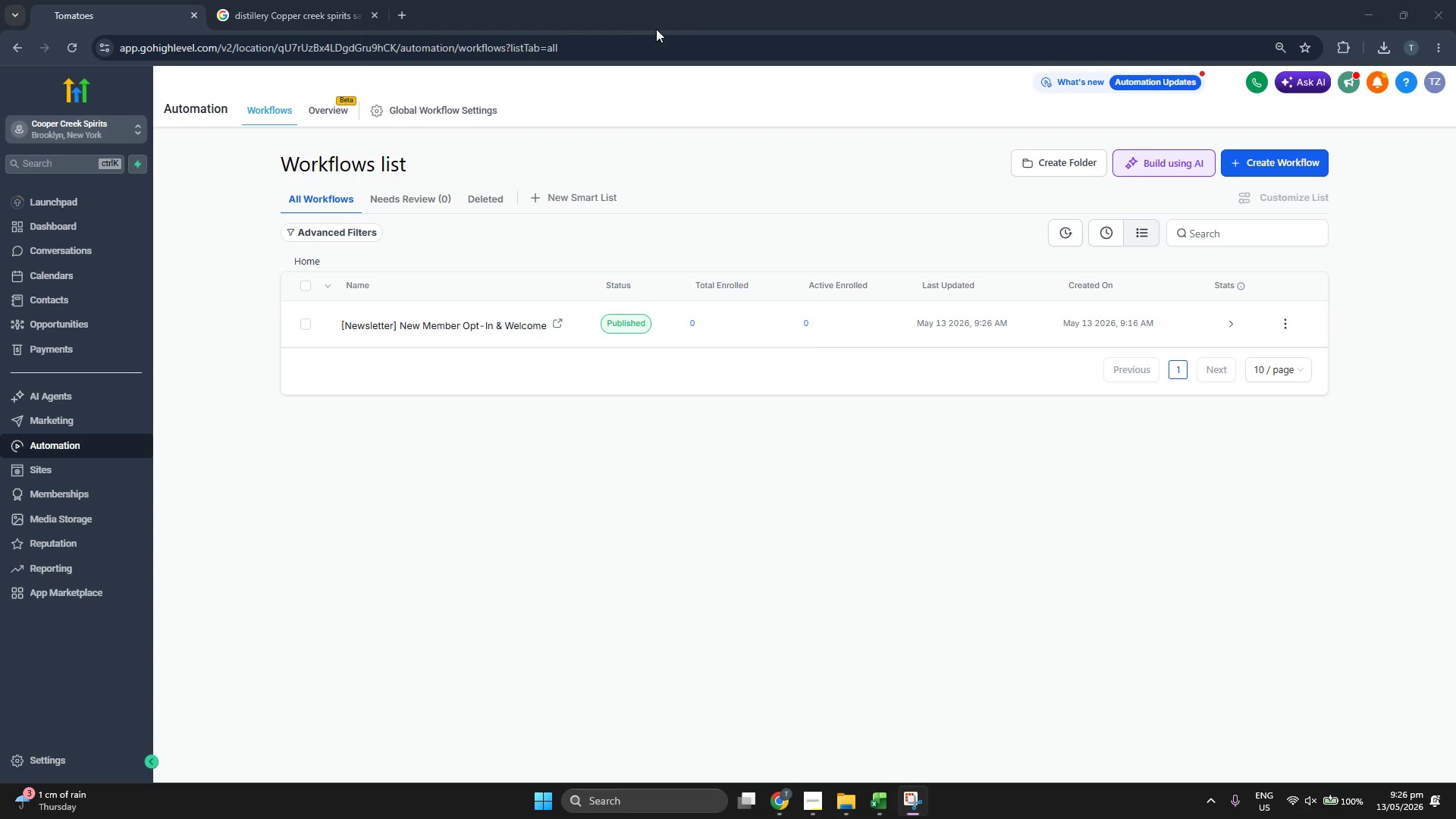 
left_click([676, 27])
 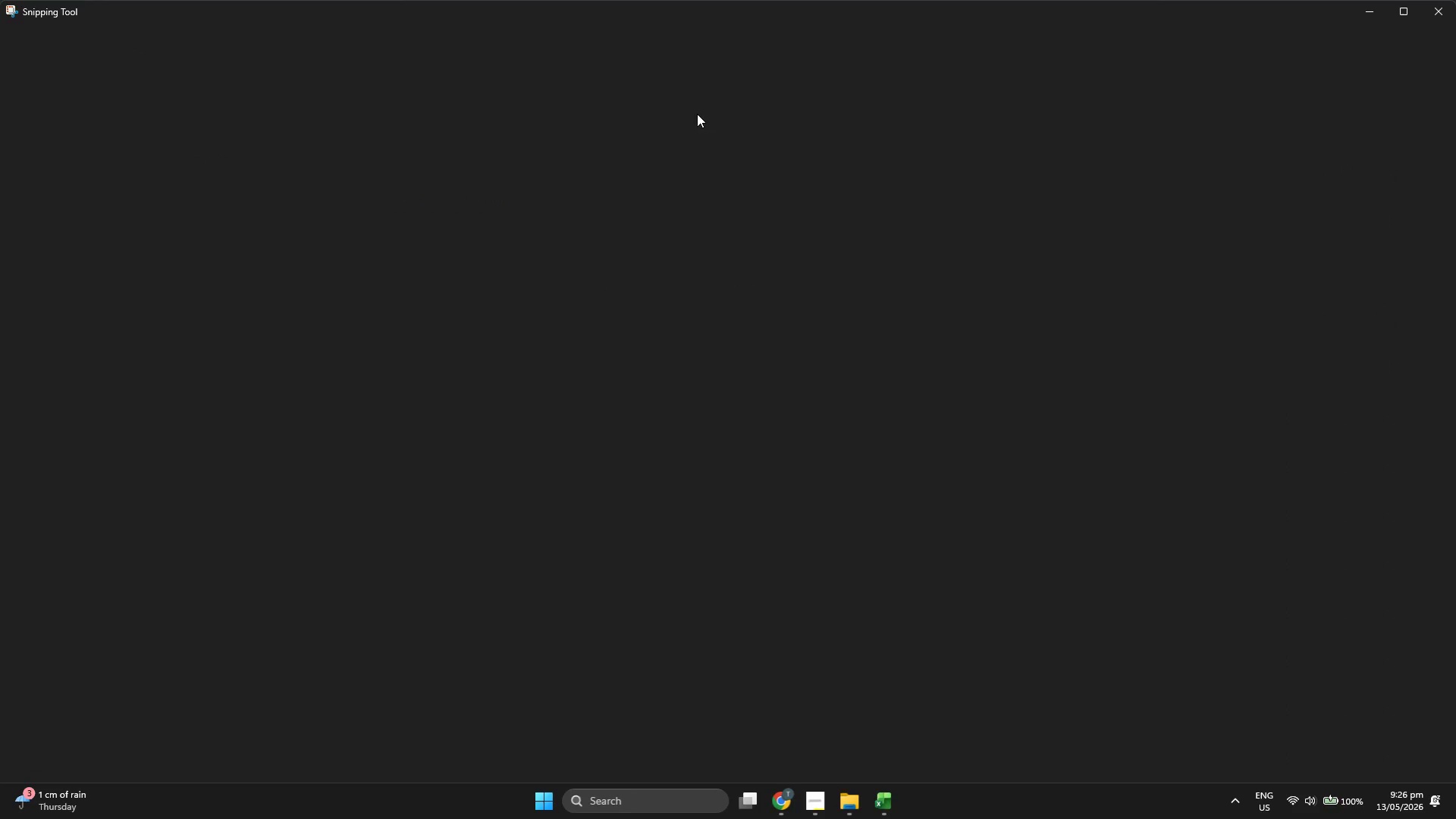 
left_click_drag(start_coordinate=[483, 11], to_coordinate=[651, 194])
 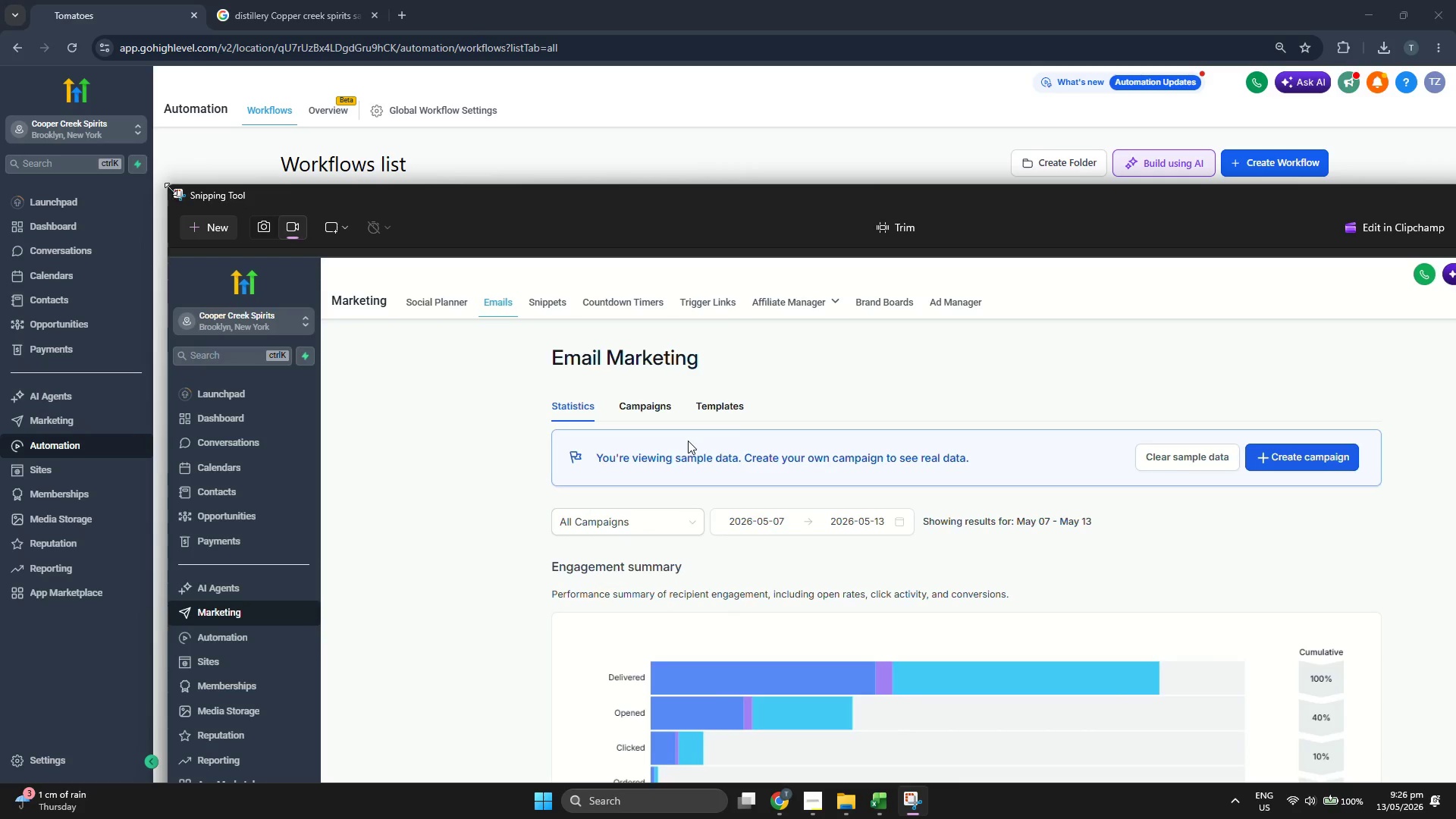 
left_click_drag(start_coordinate=[168, 187], to_coordinate=[763, 344])
 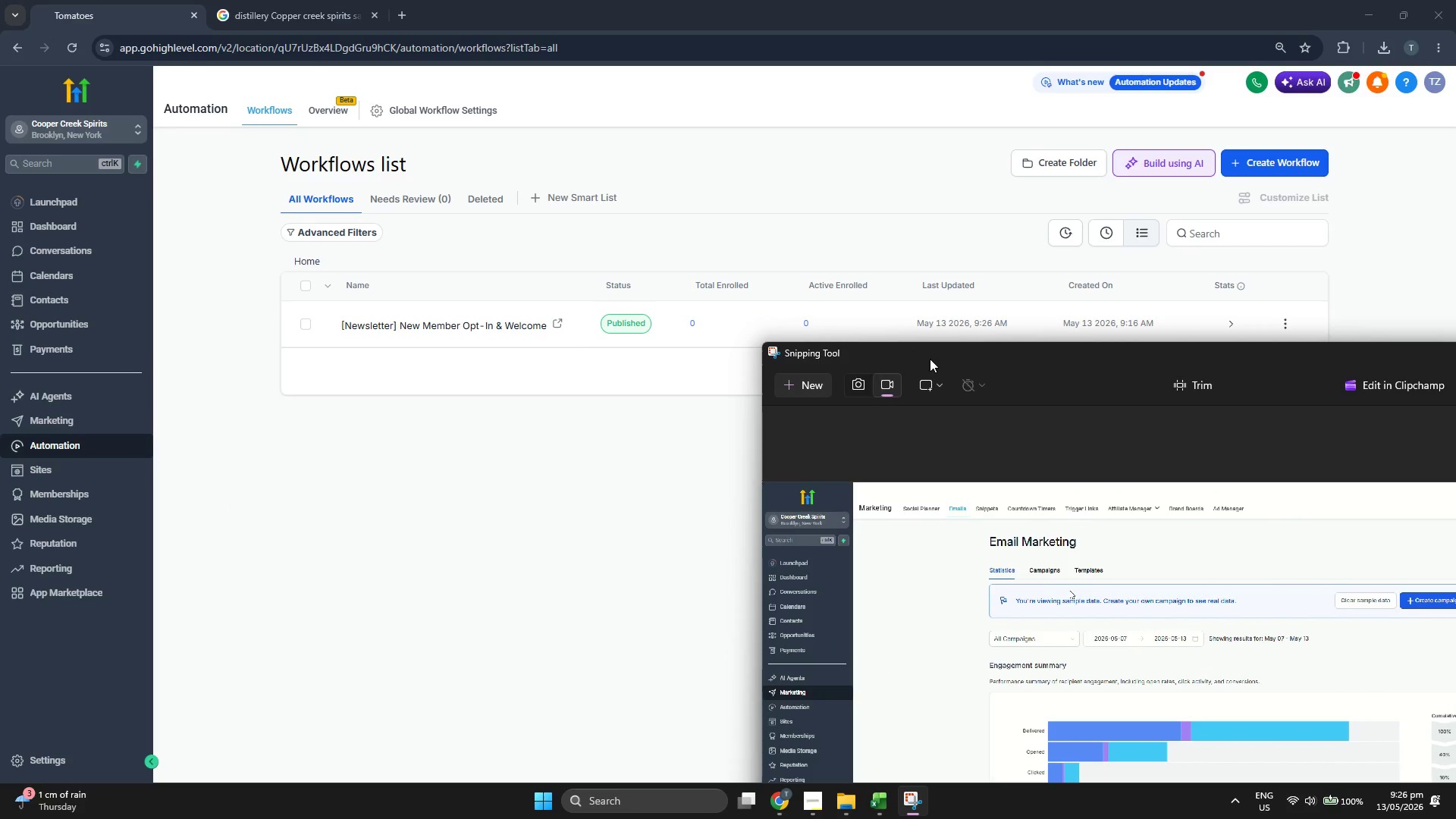 
left_click_drag(start_coordinate=[930, 359], to_coordinate=[460, 160])
 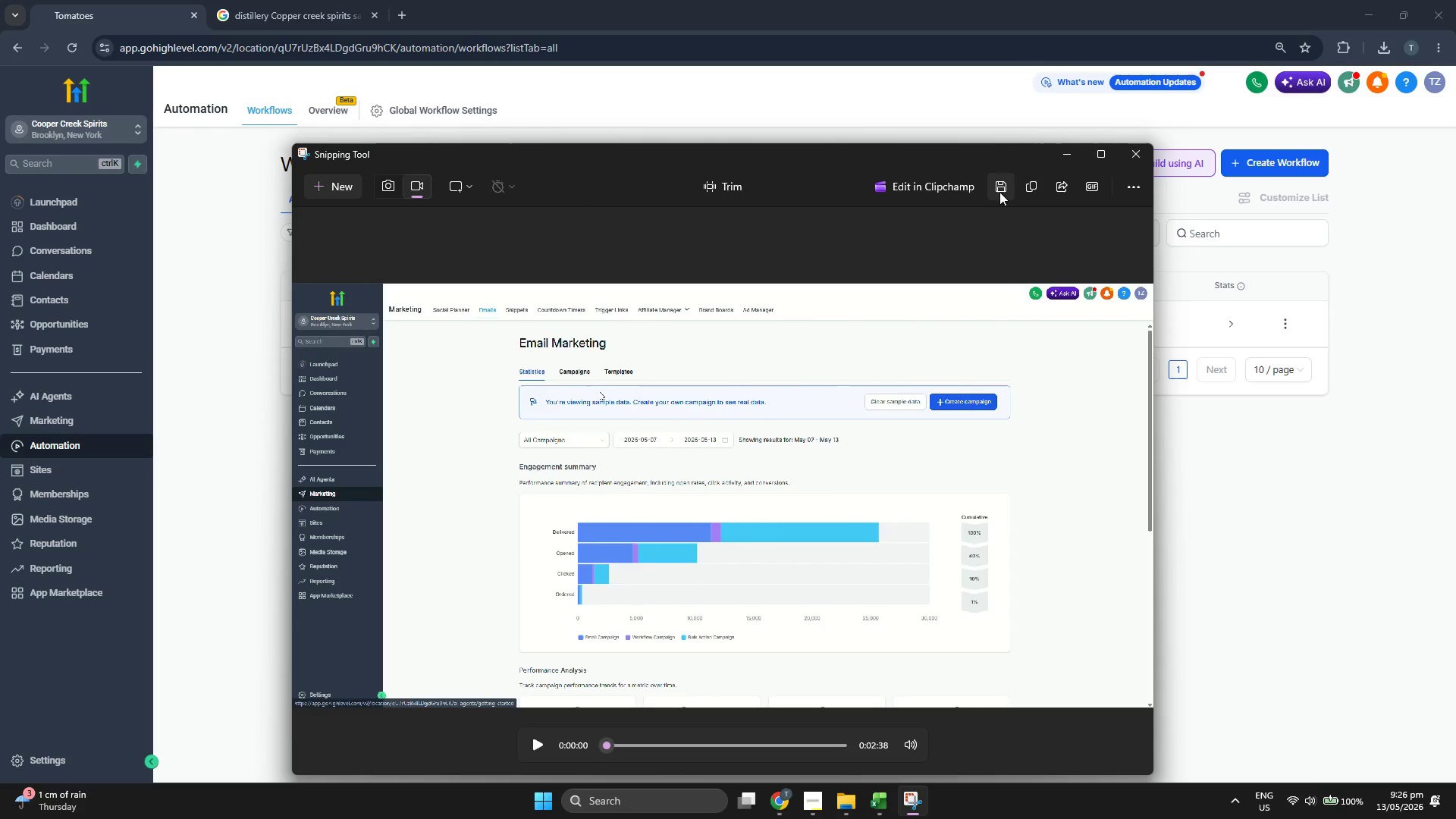 
left_click([1003, 189])
 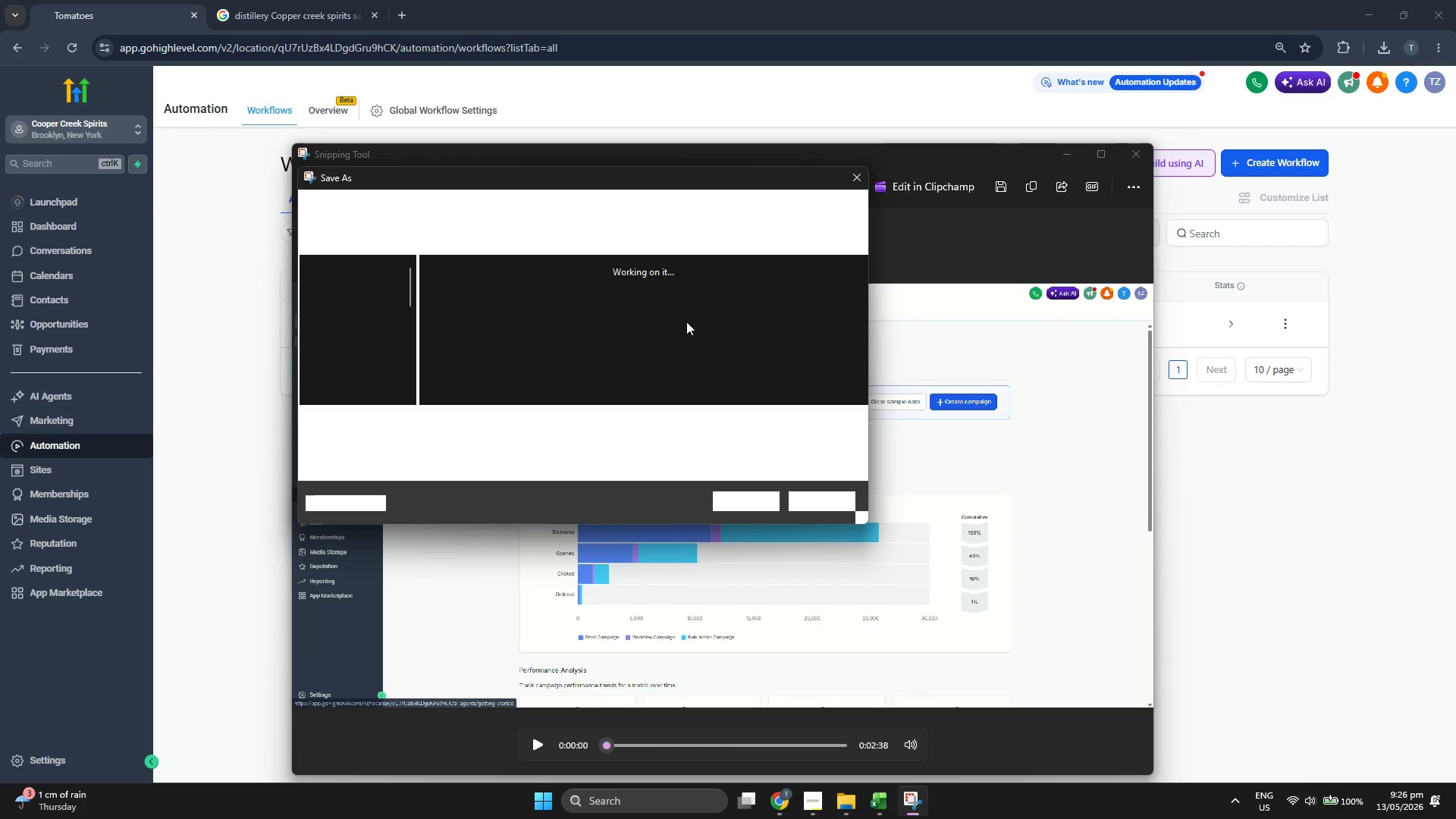 
left_click([544, 422])
 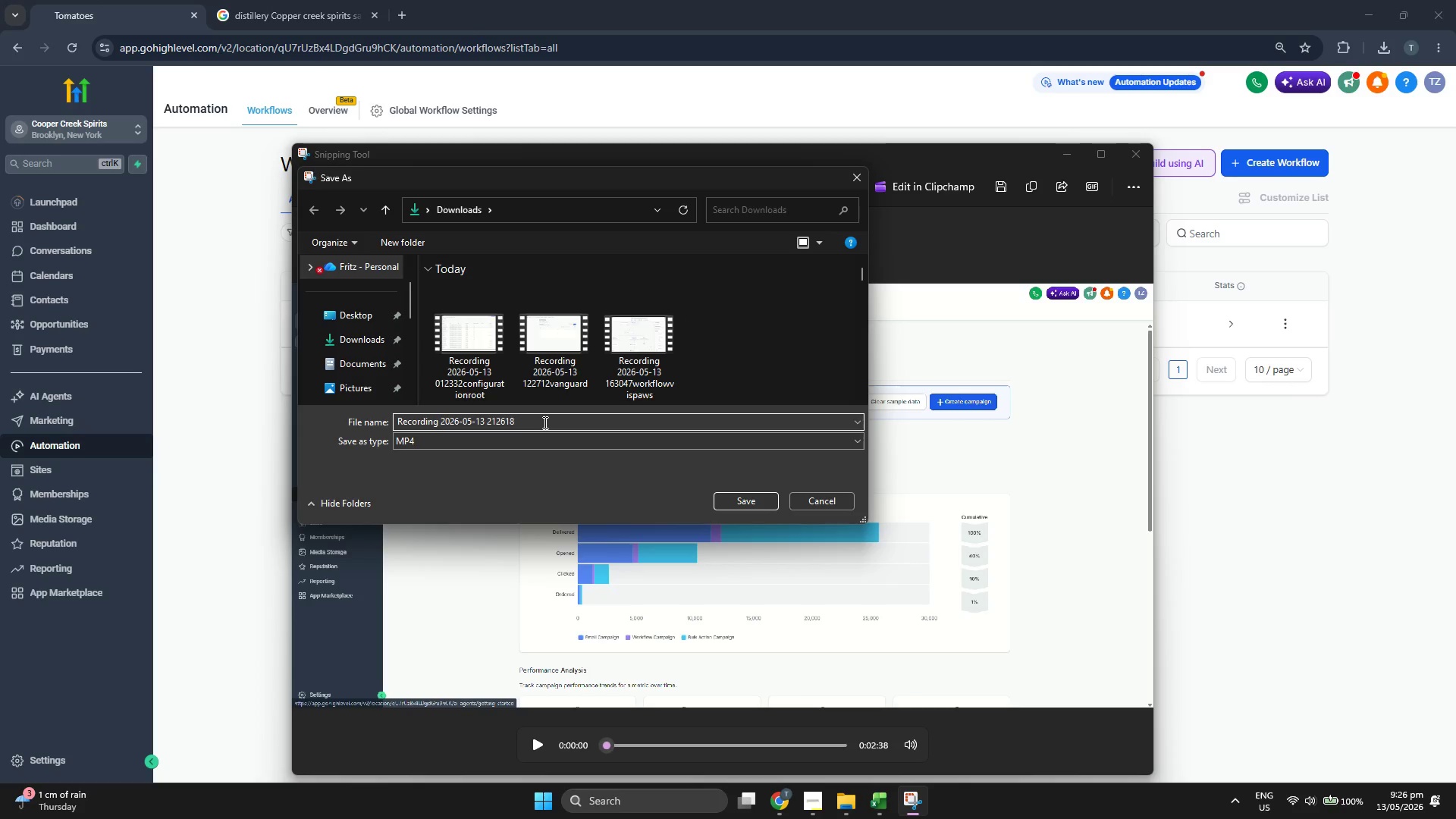 
type(coopercreek)
 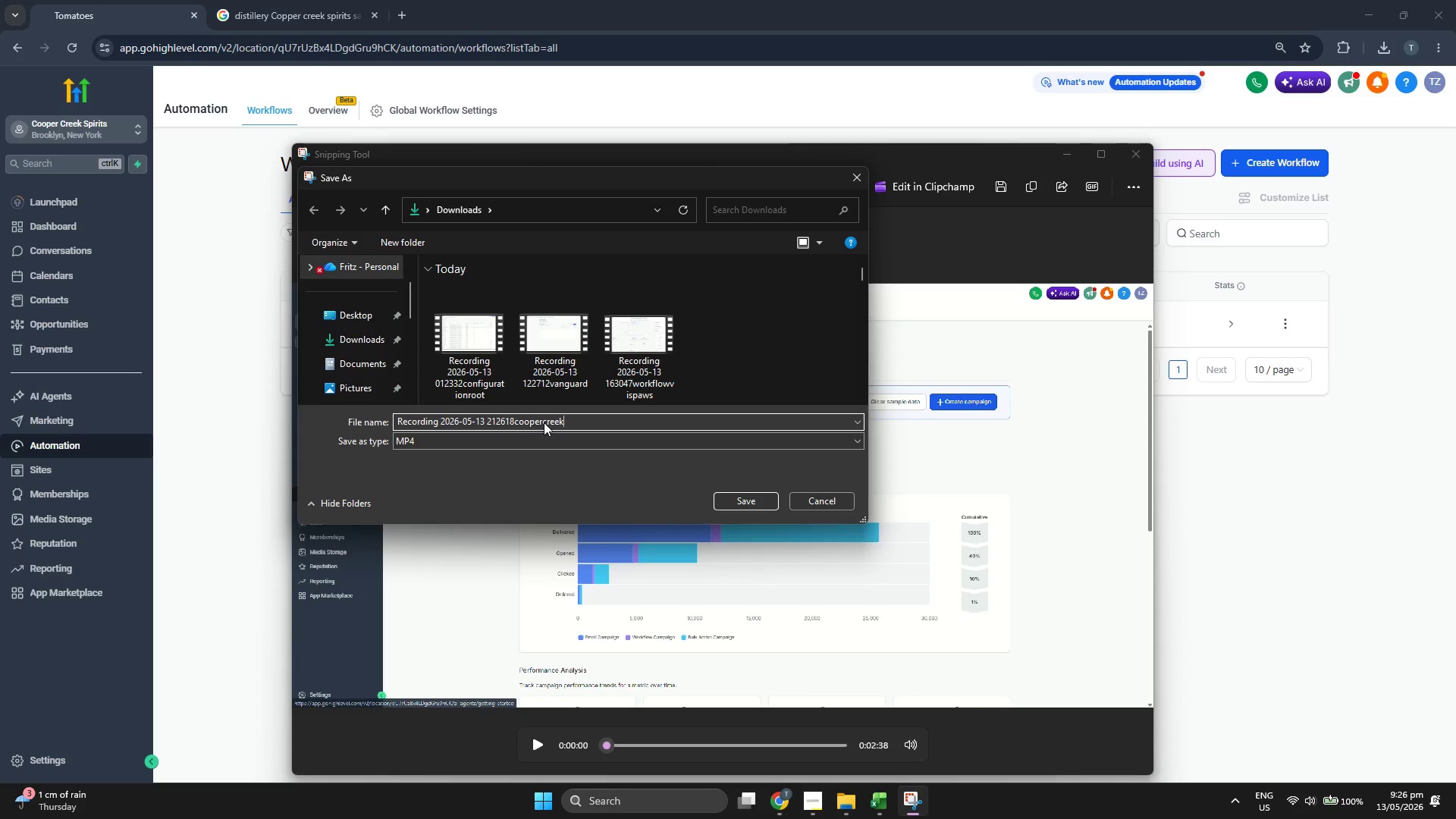 
key(Enter)
 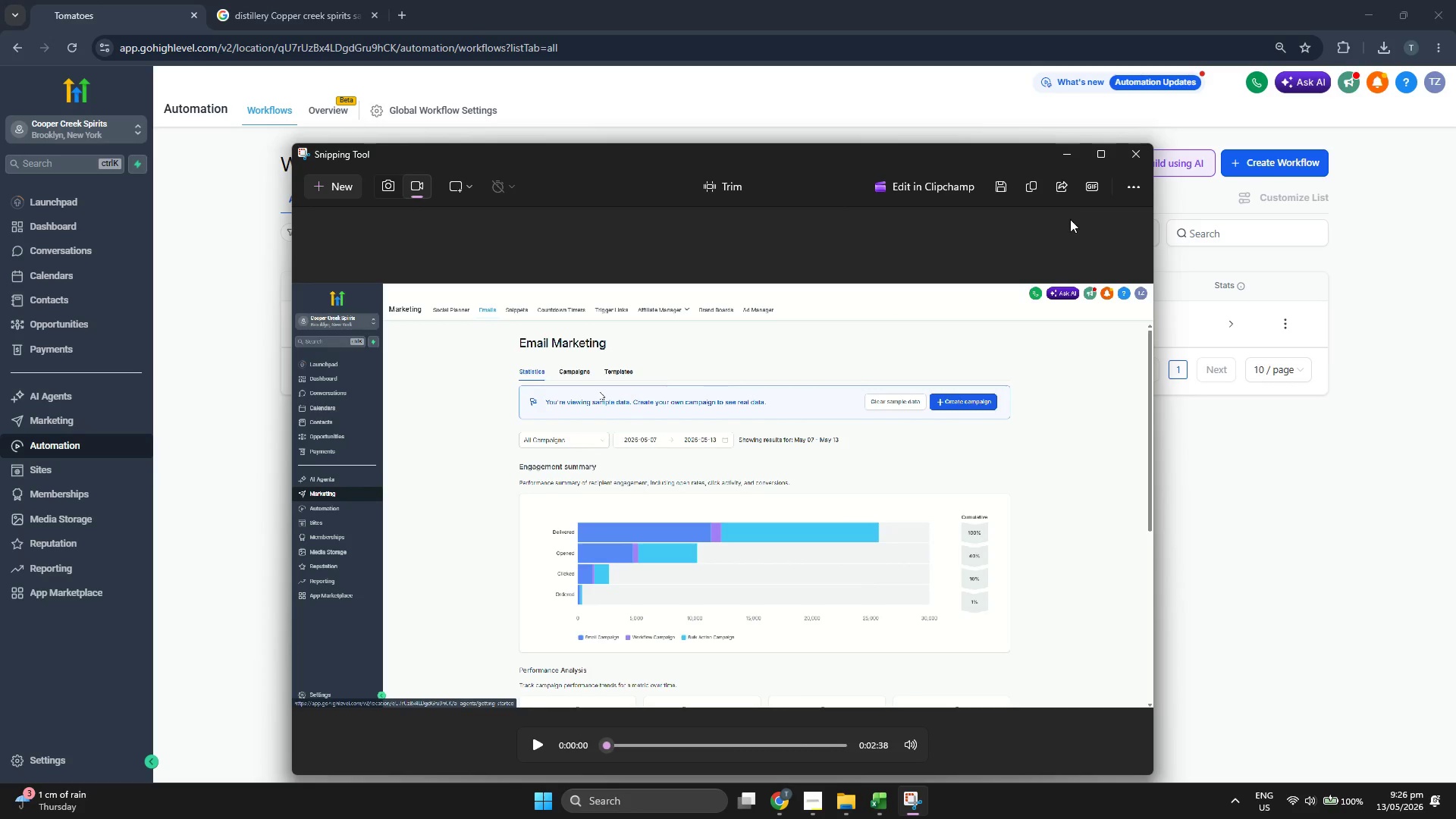 
left_click([1067, 158])